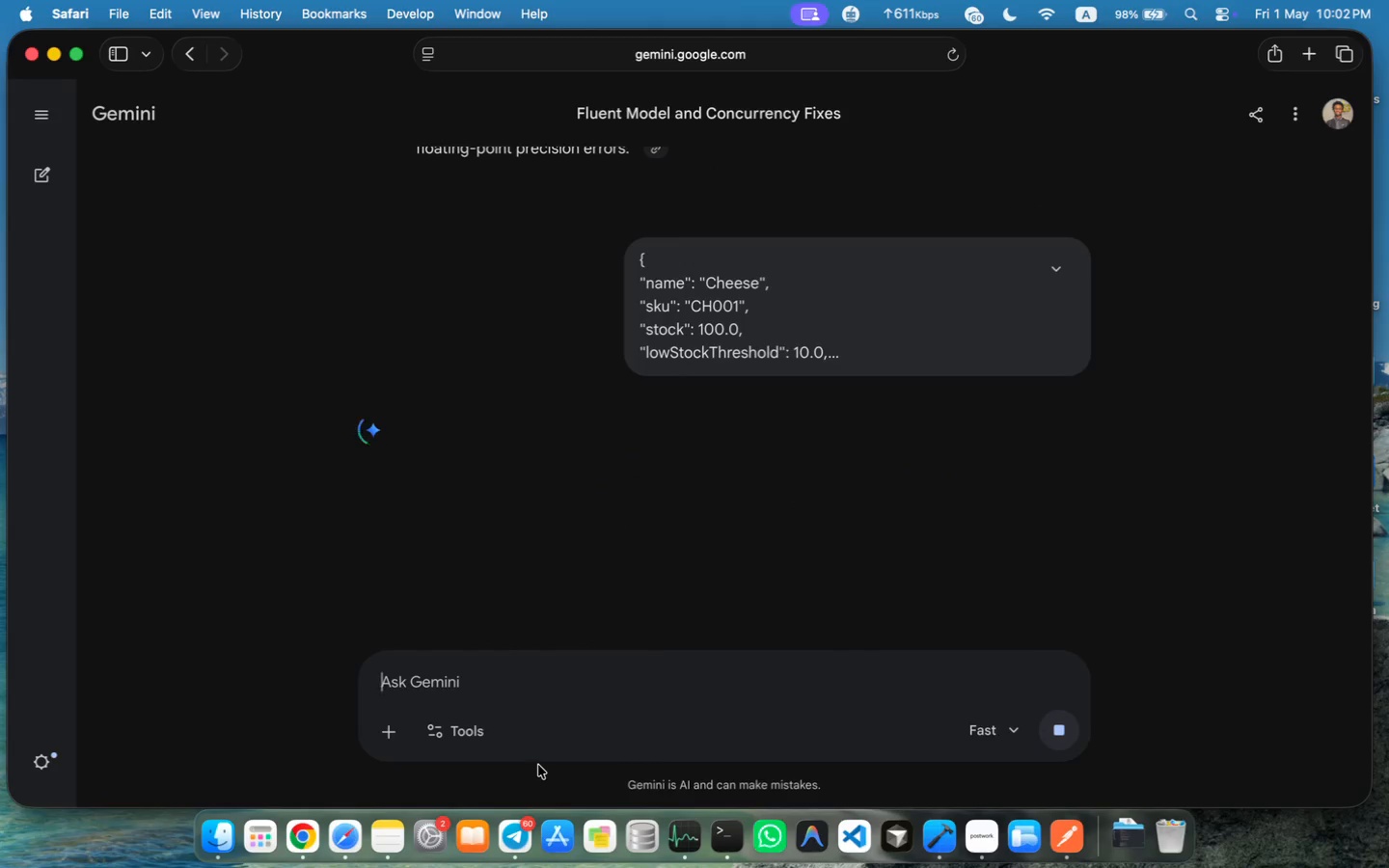 
wait(5.5)
 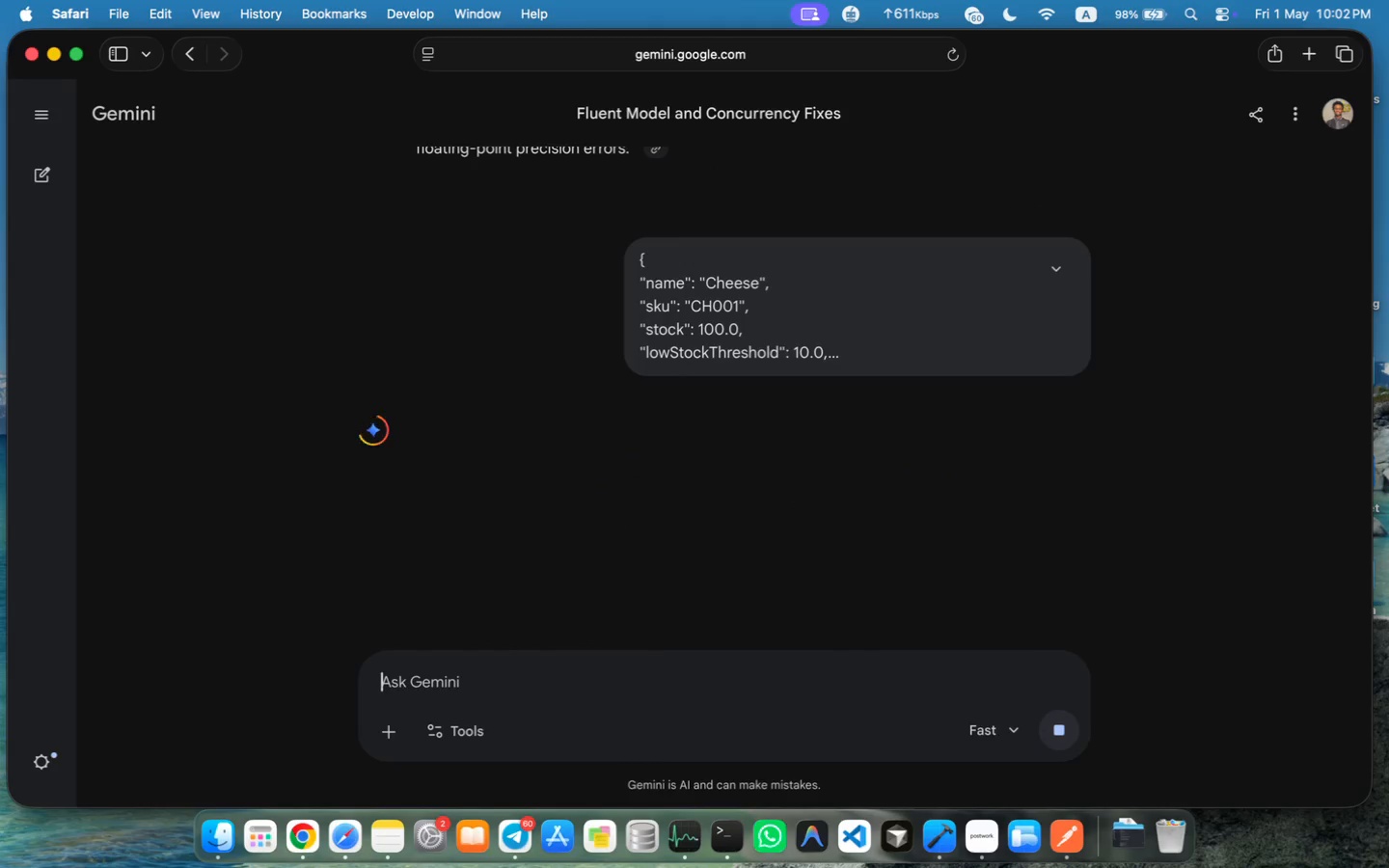 
scroll: coordinate [619, 610], scroll_direction: down, amount: 17.0
 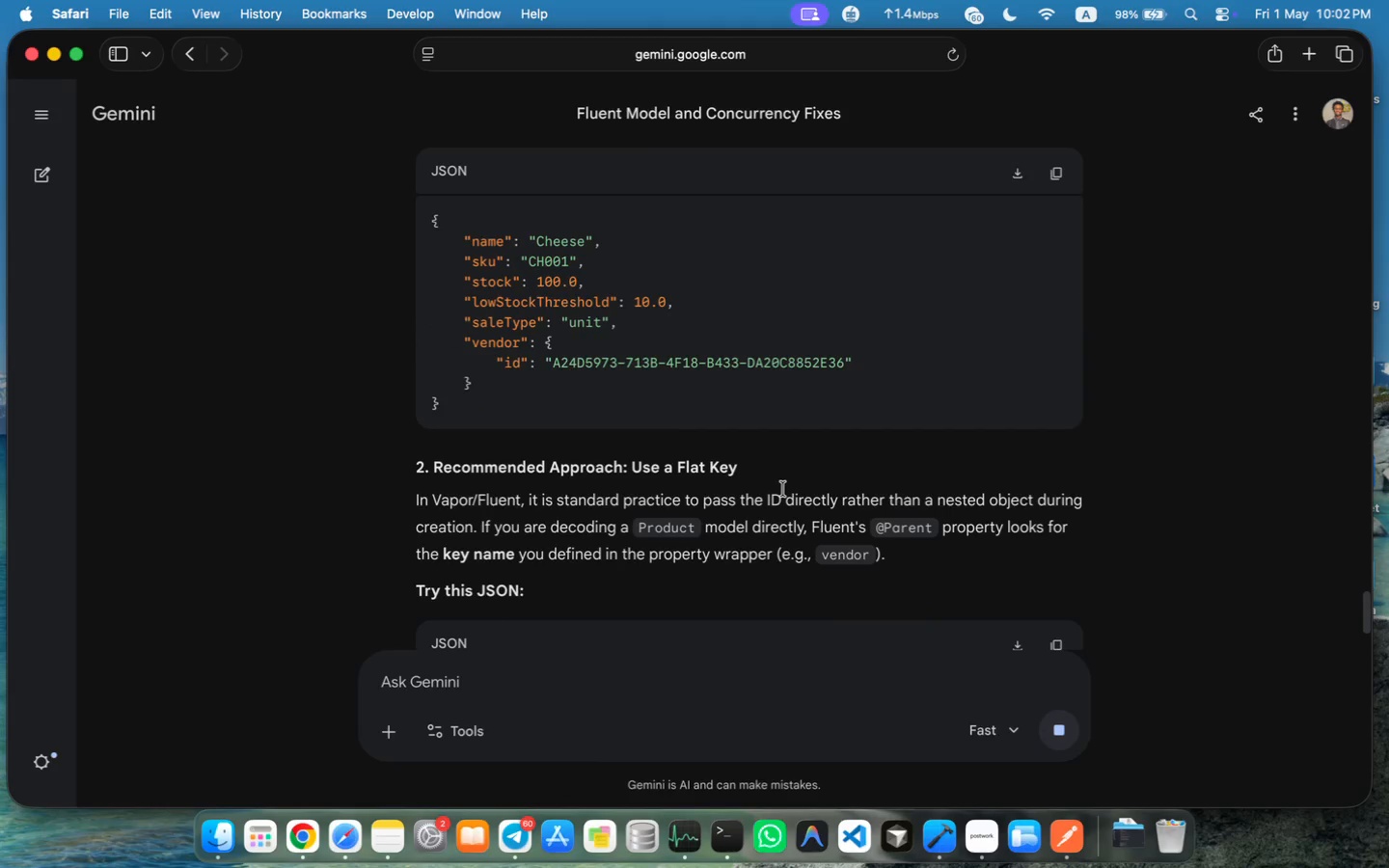 
left_click([1062, 176])
 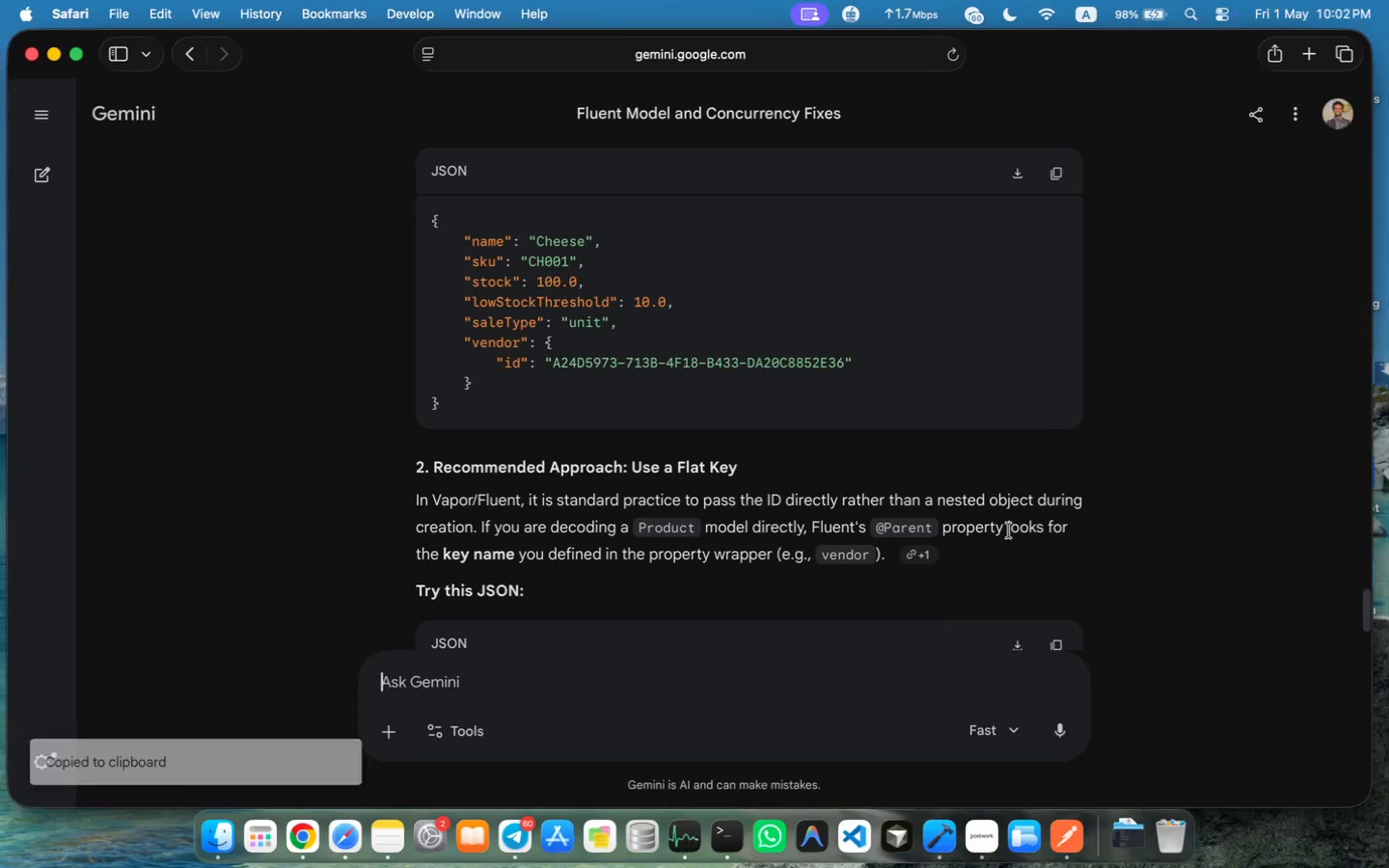 
left_click([1072, 852])
 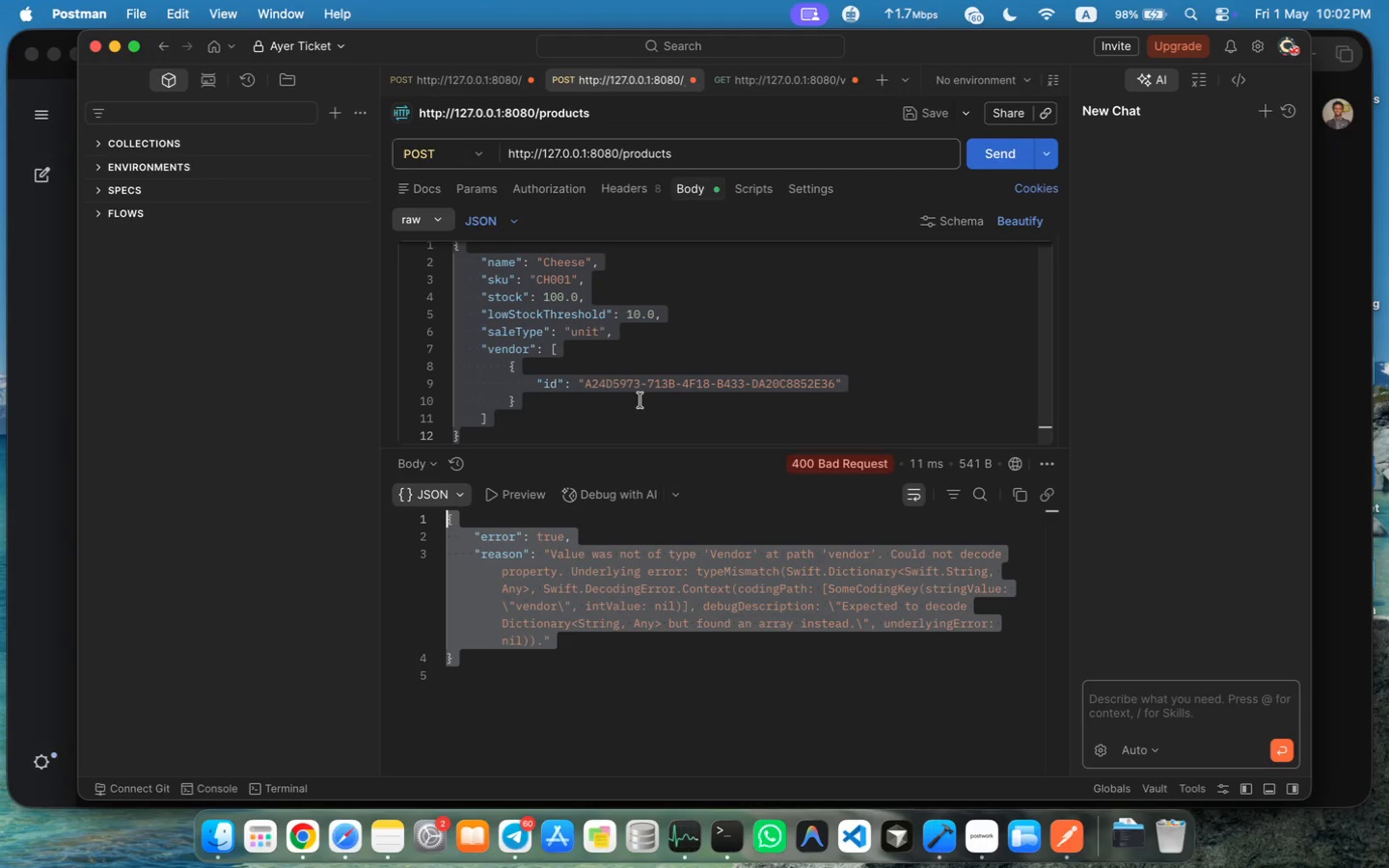 
left_click([559, 341])
 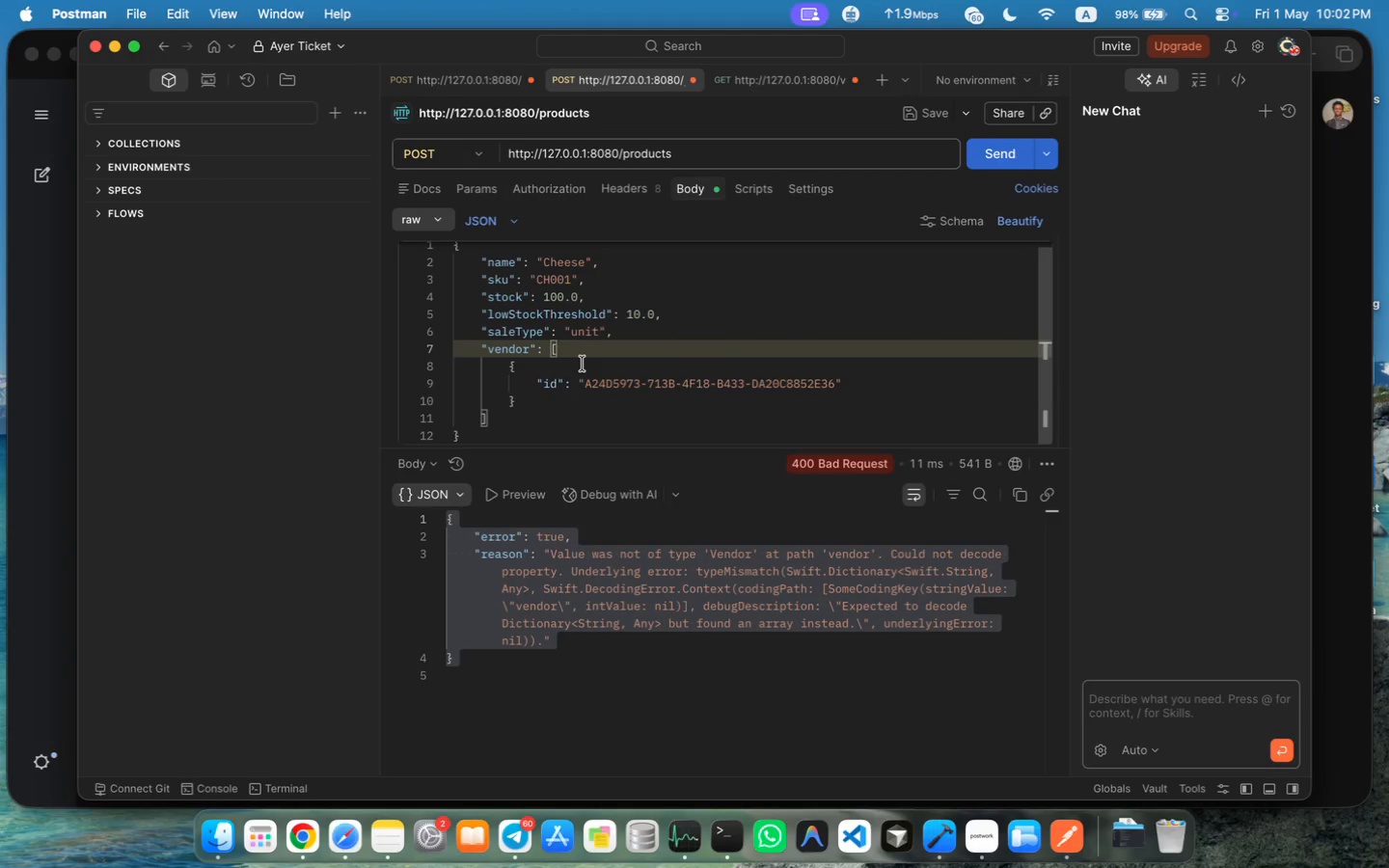 
key(Backspace)
 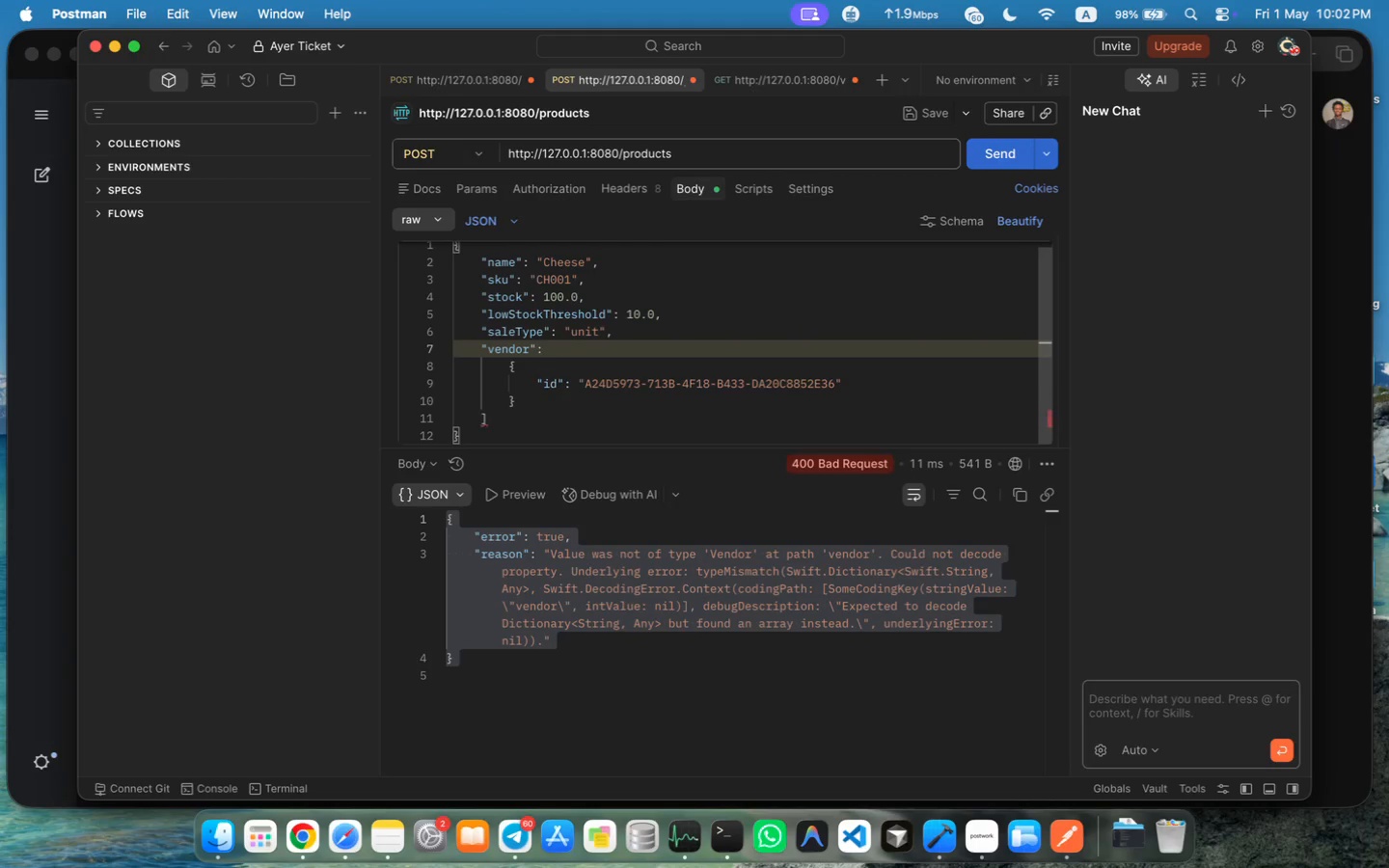 
key(Shift+BracketLeft)
 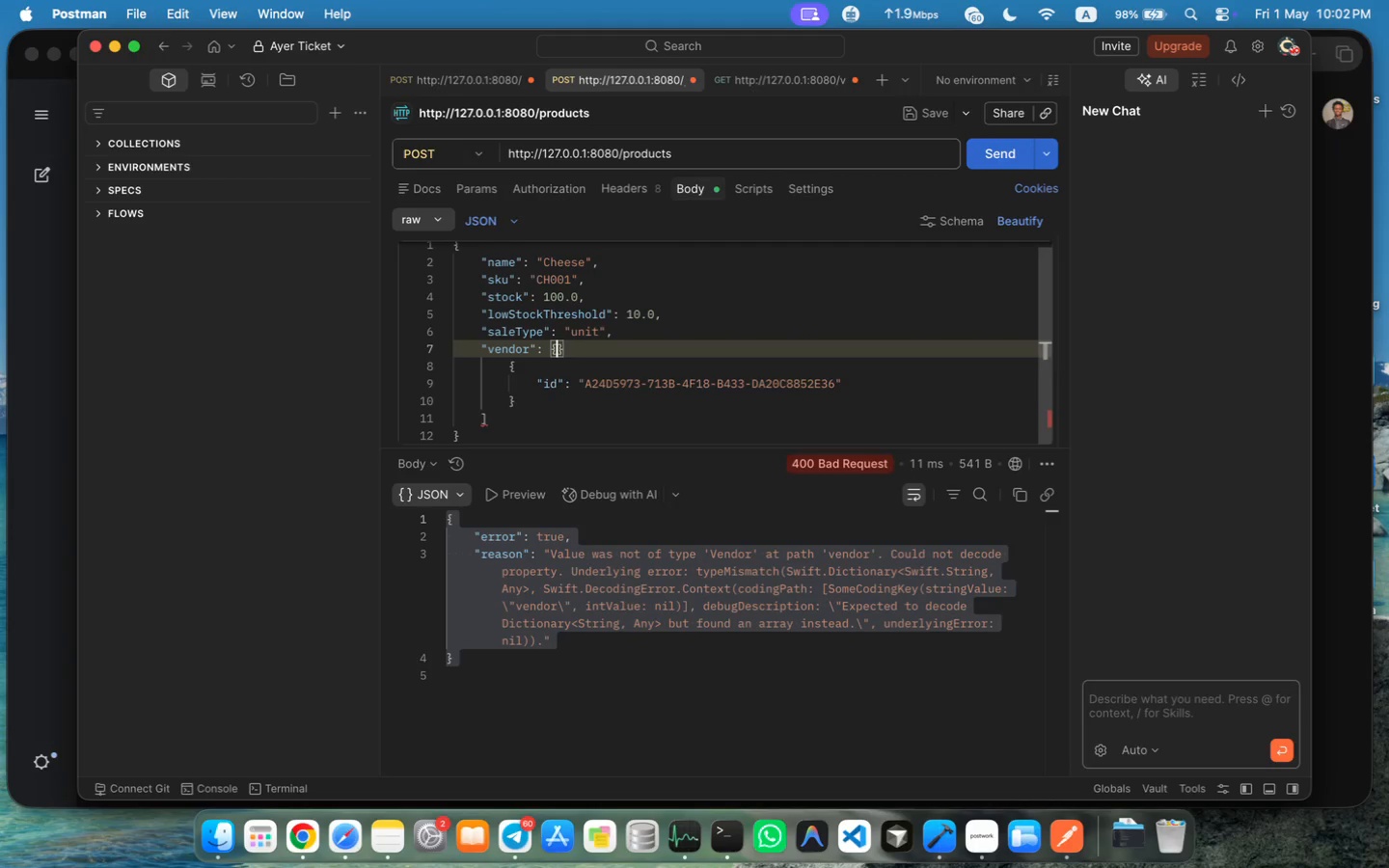 
key(Enter)
 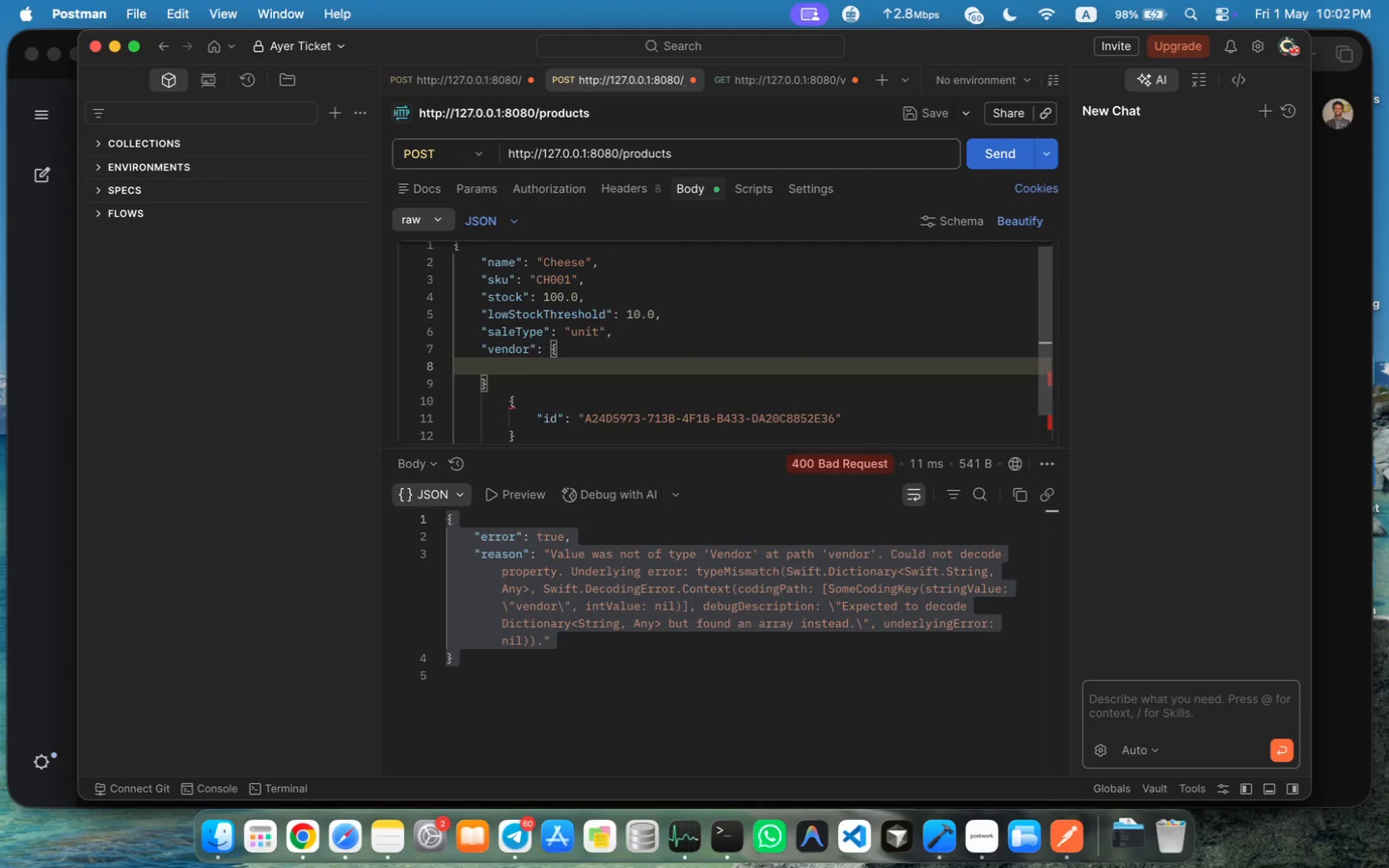 
key(ArrowDown)
 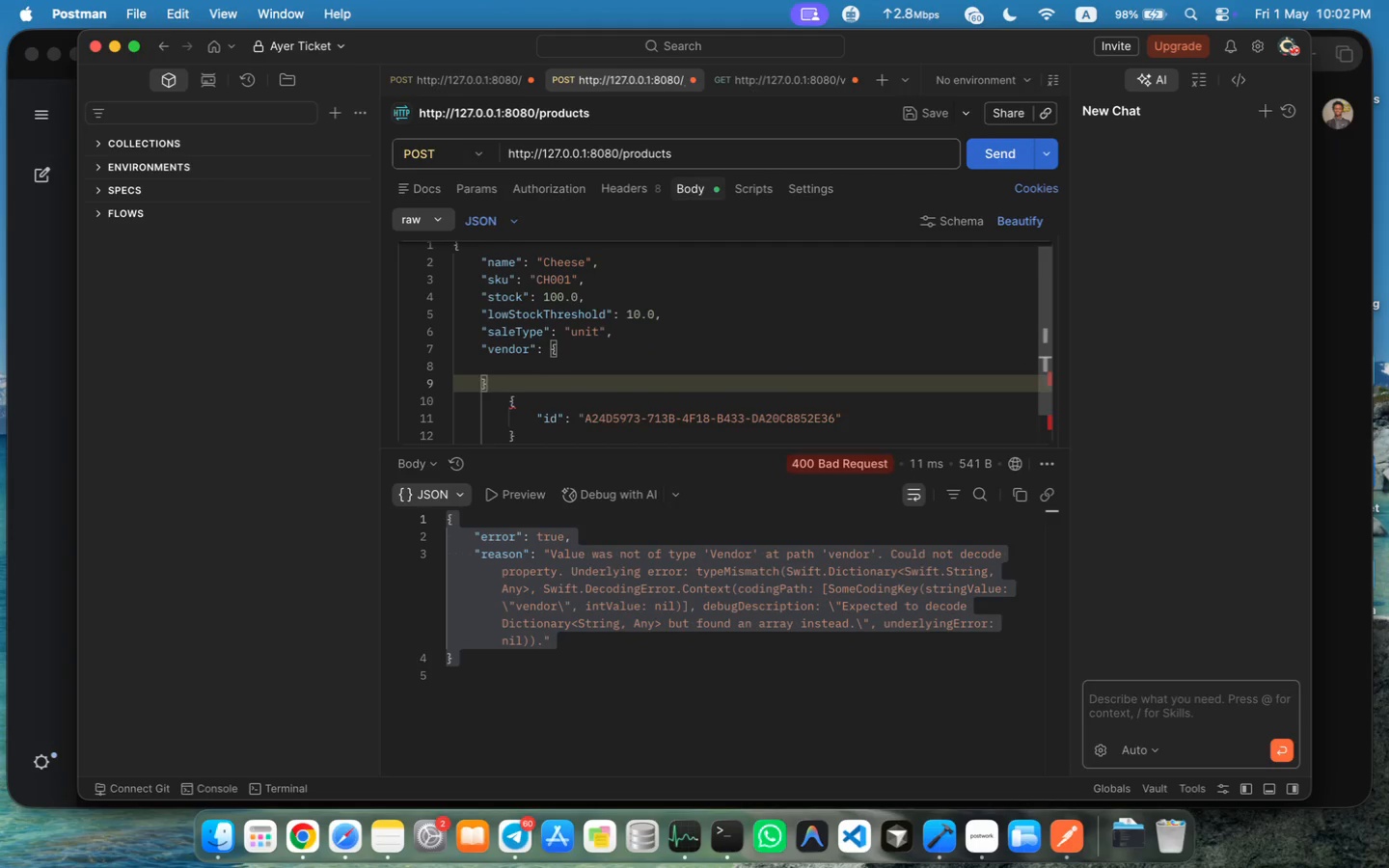 
key(Meta+Z)
 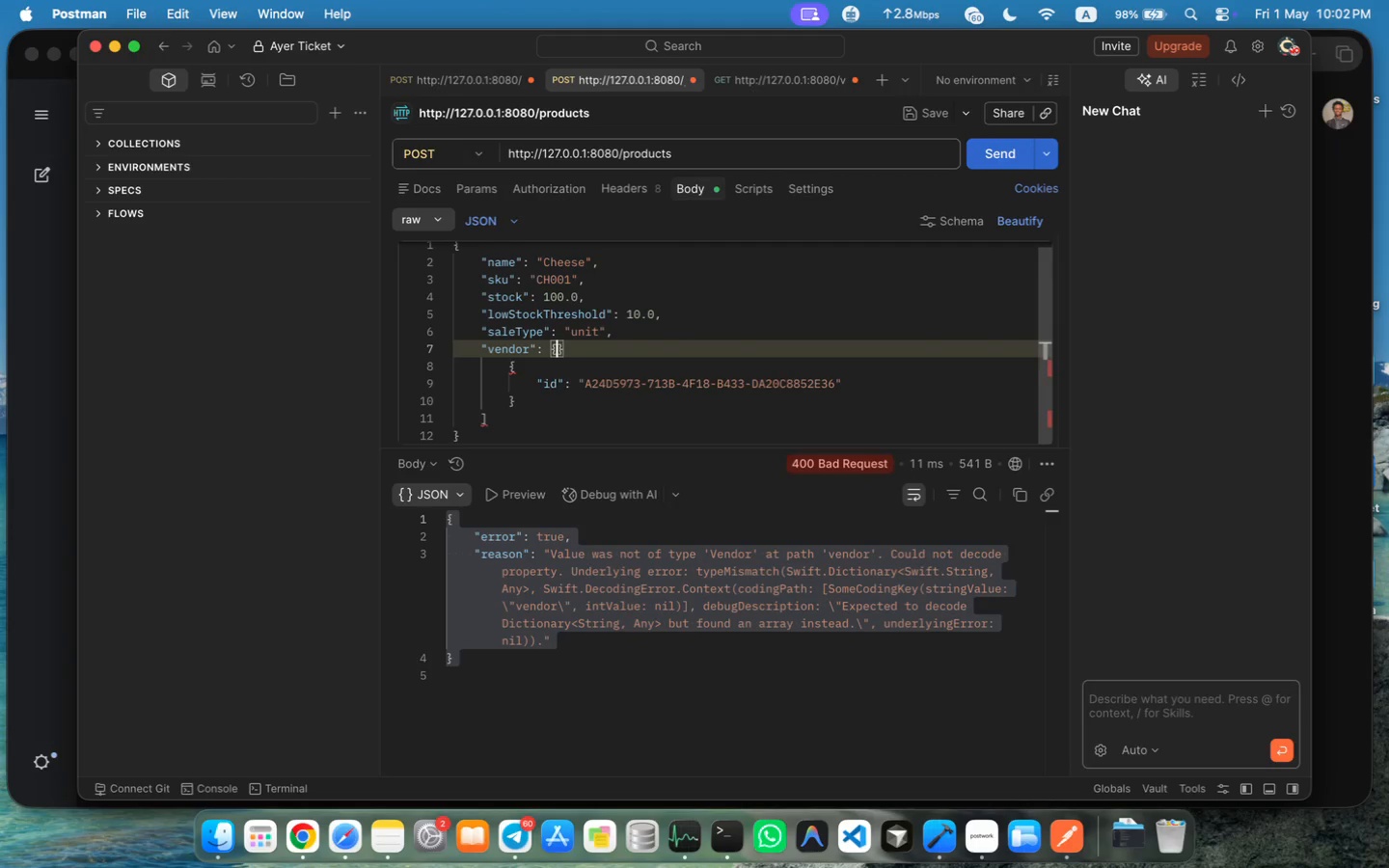 
key(Meta+Z)
 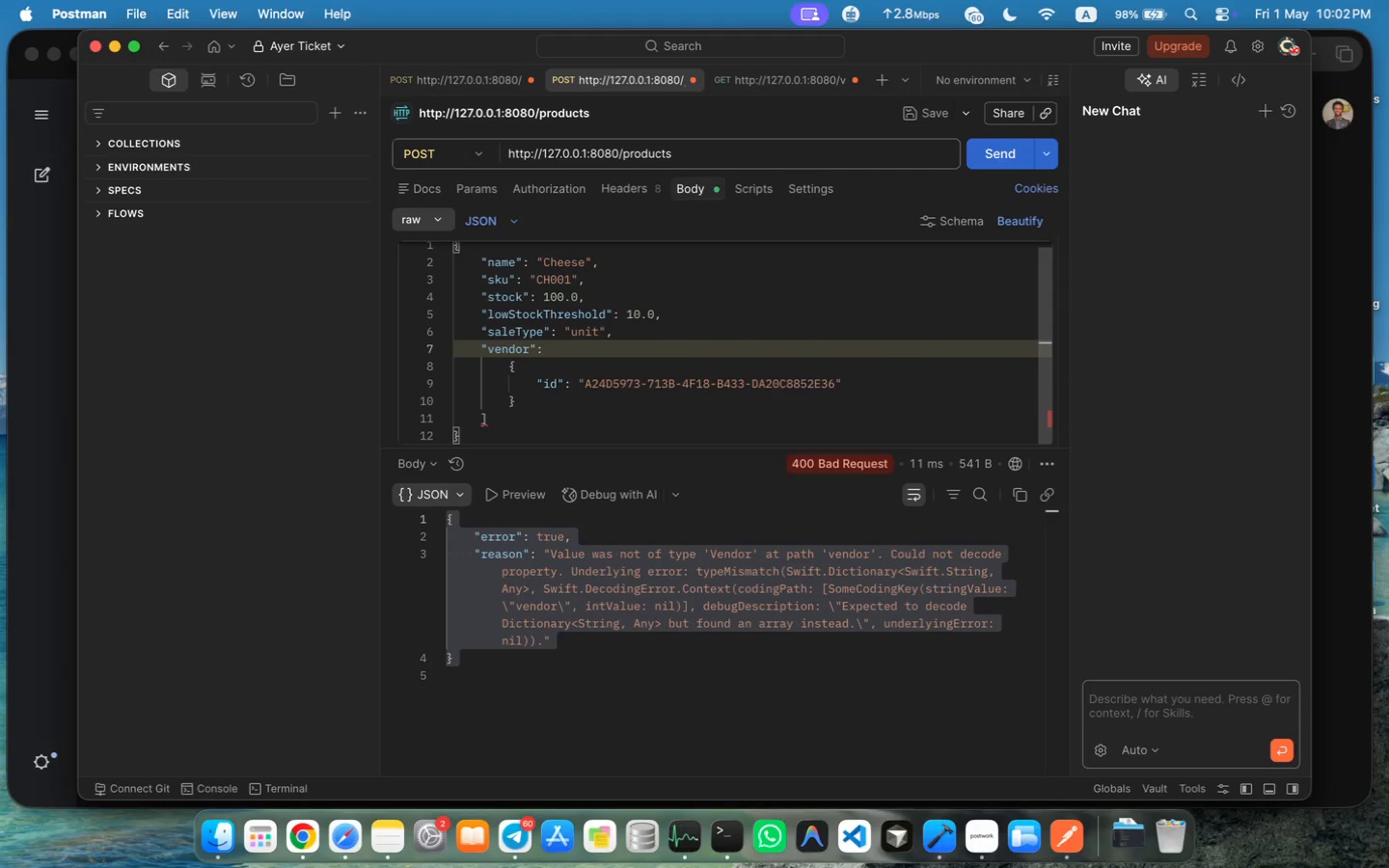 
key(ArrowDown)
 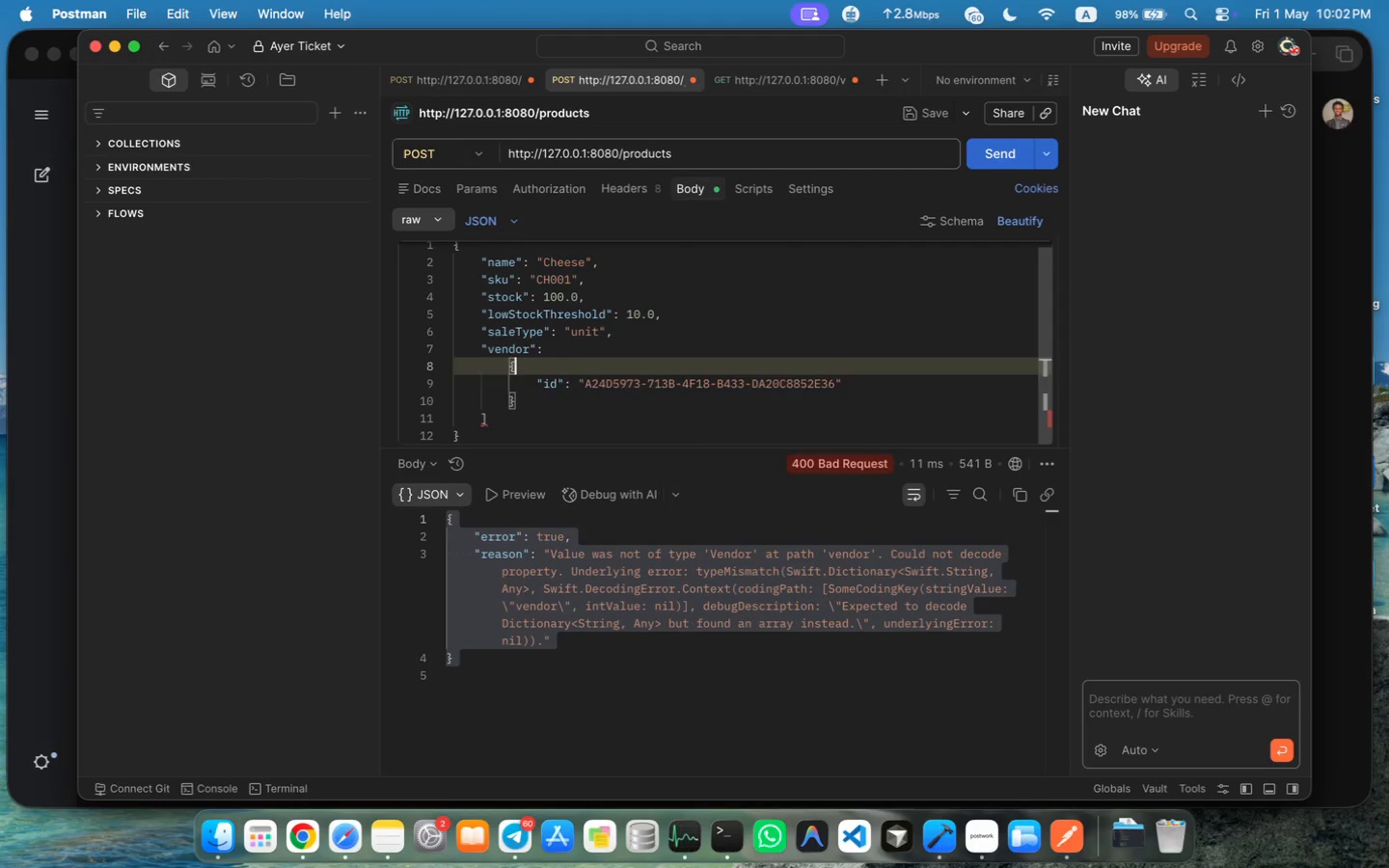 
key(ArrowDown)
 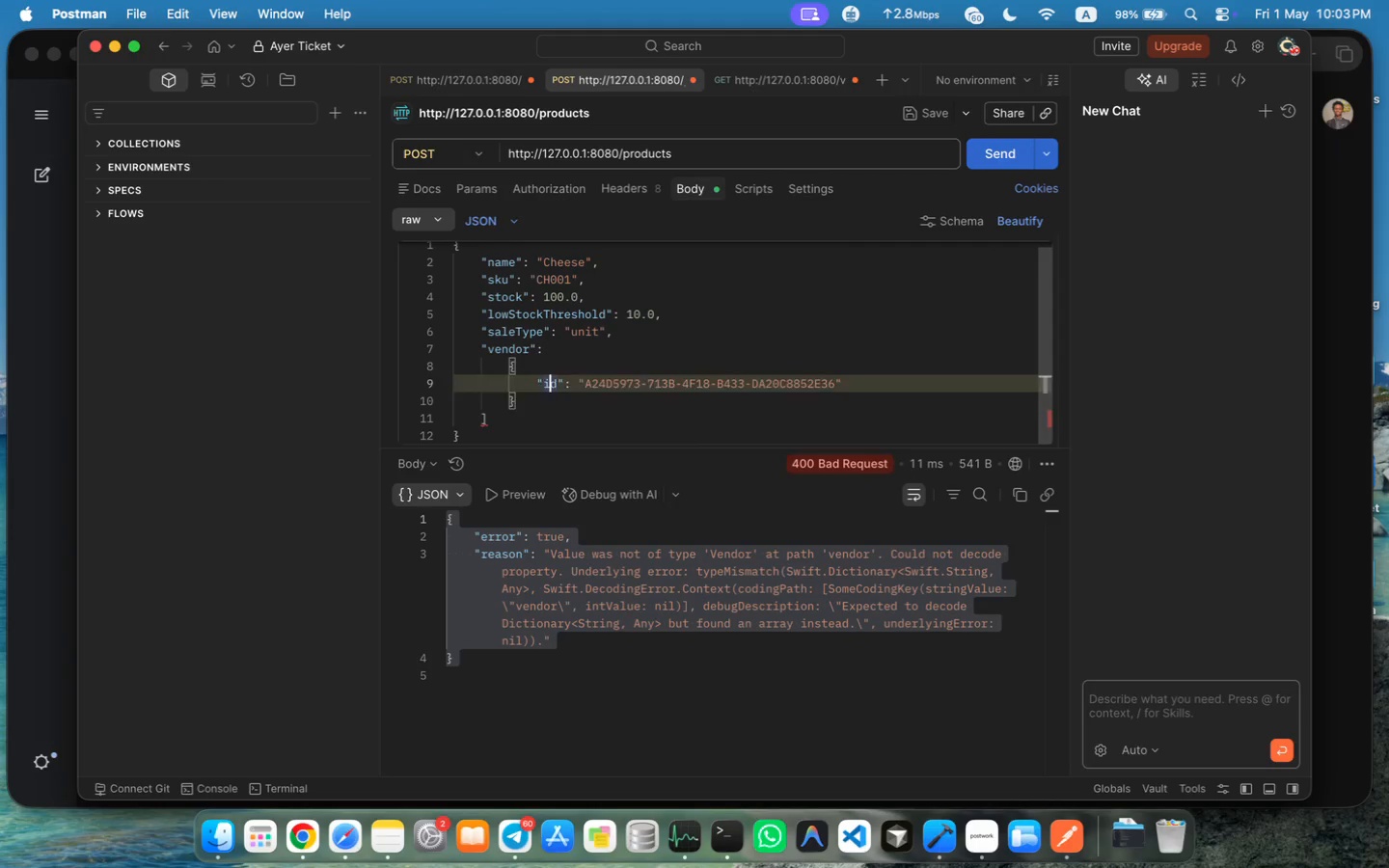 
key(ArrowDown)
 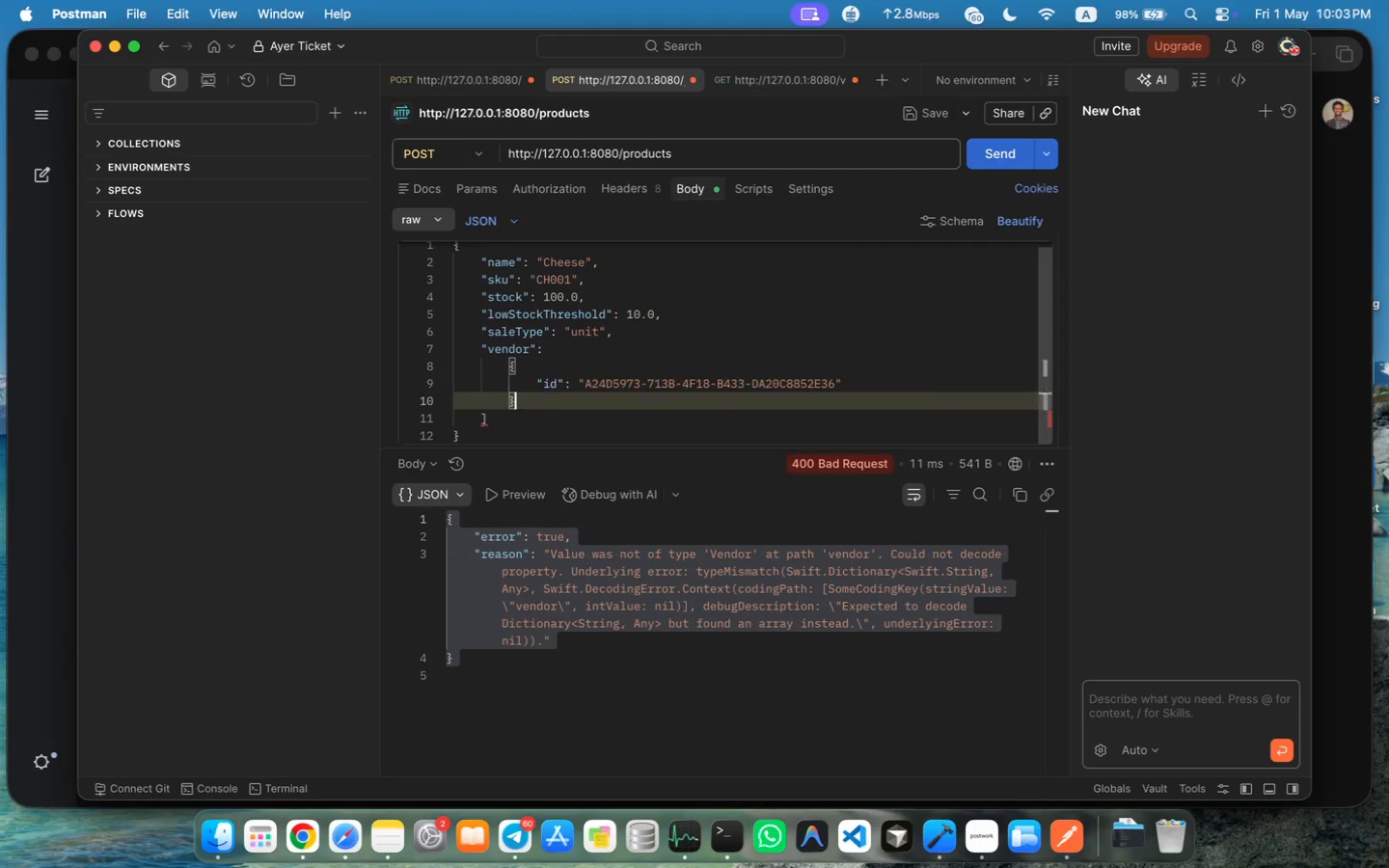 
key(ArrowDown)
 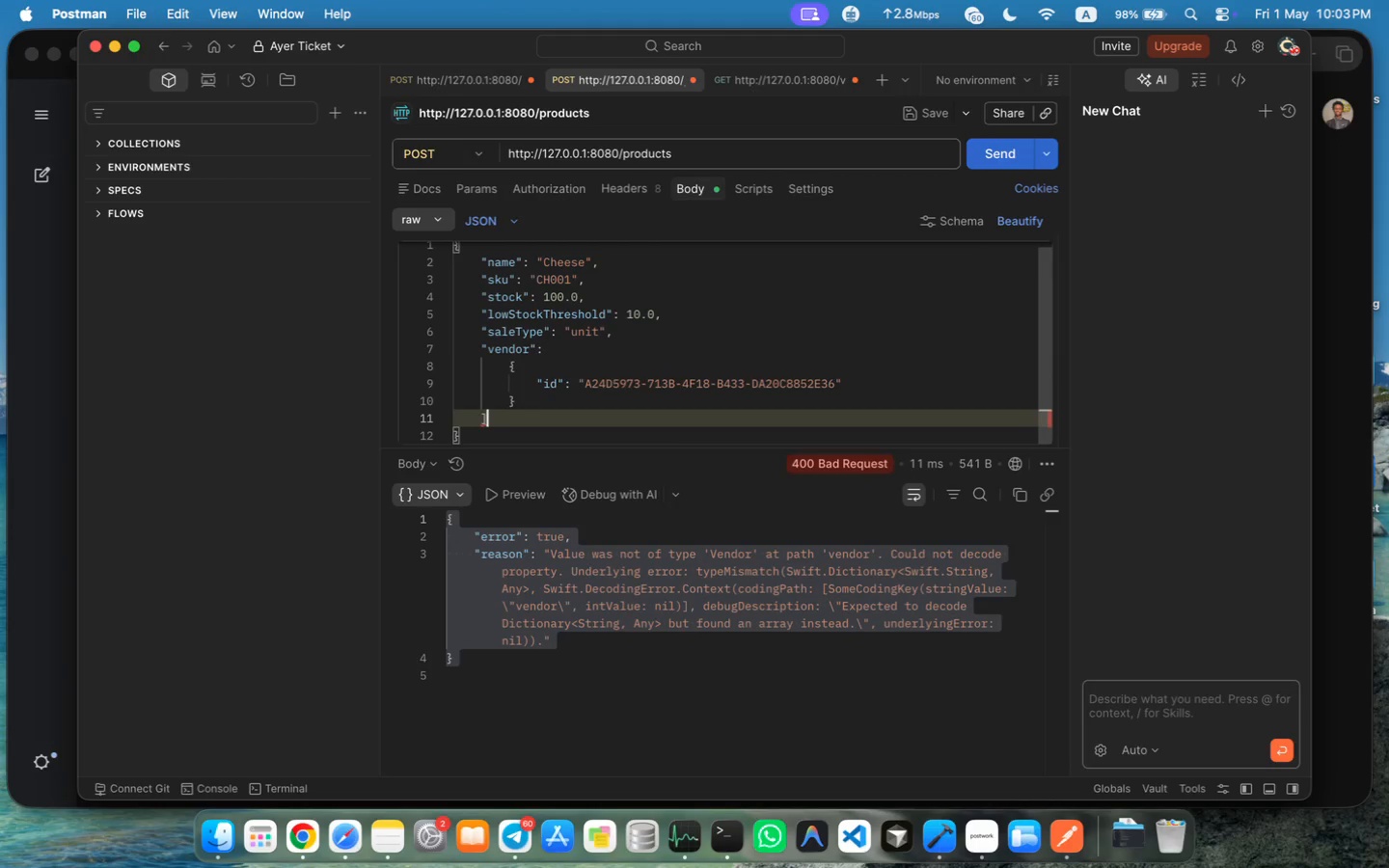 
key(Backspace)
 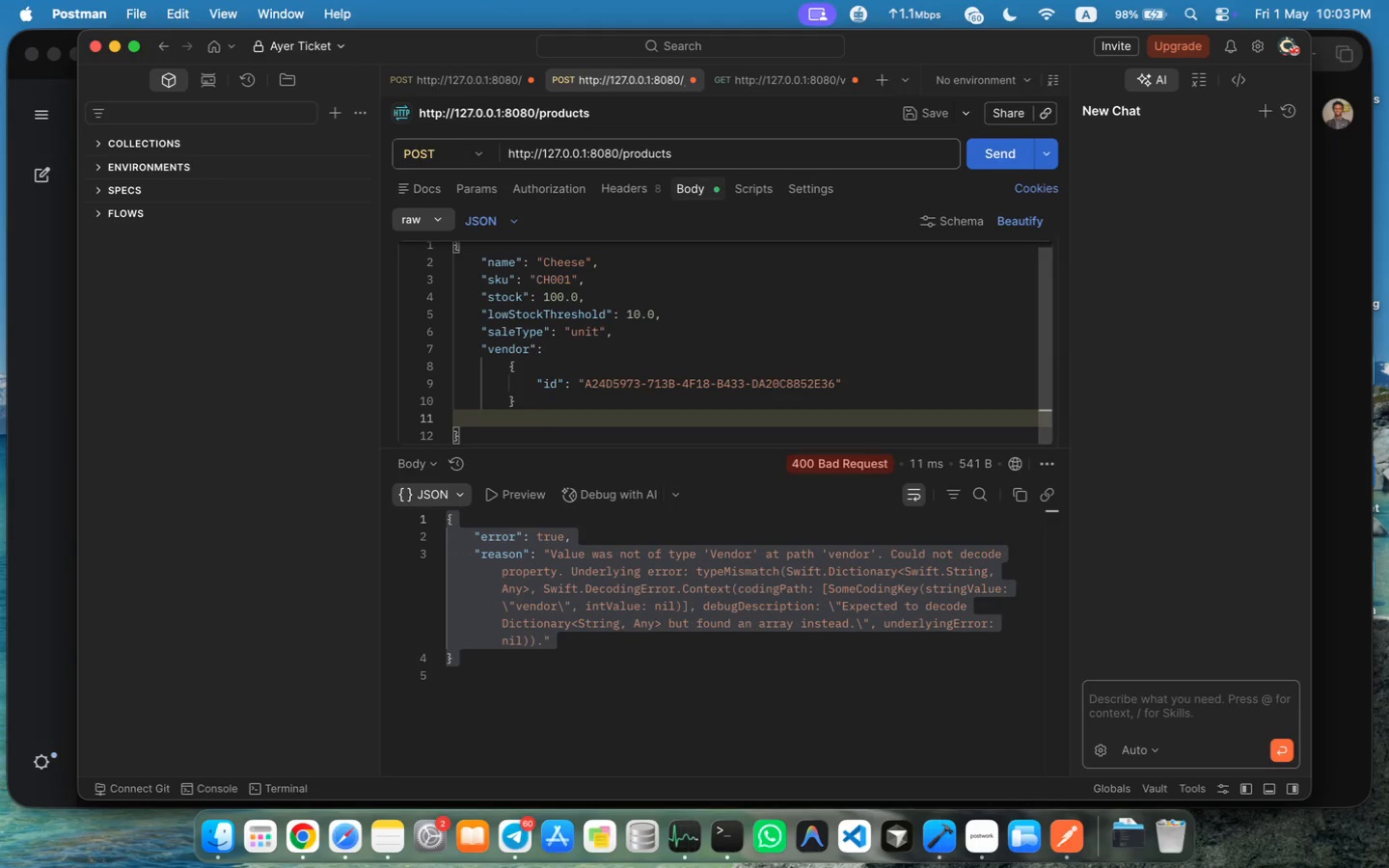 
key(Backspace)
 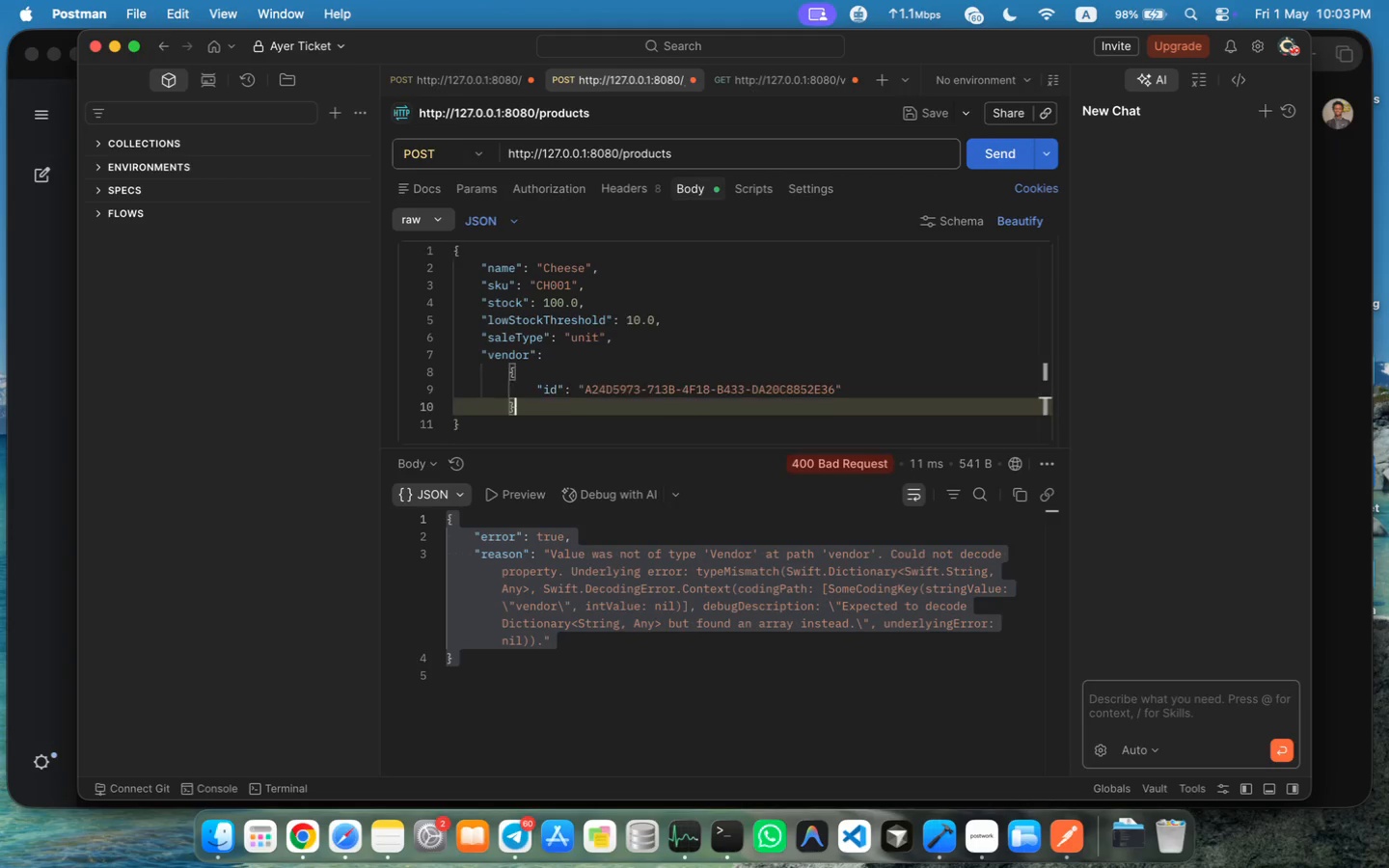 
key(Backspace)
 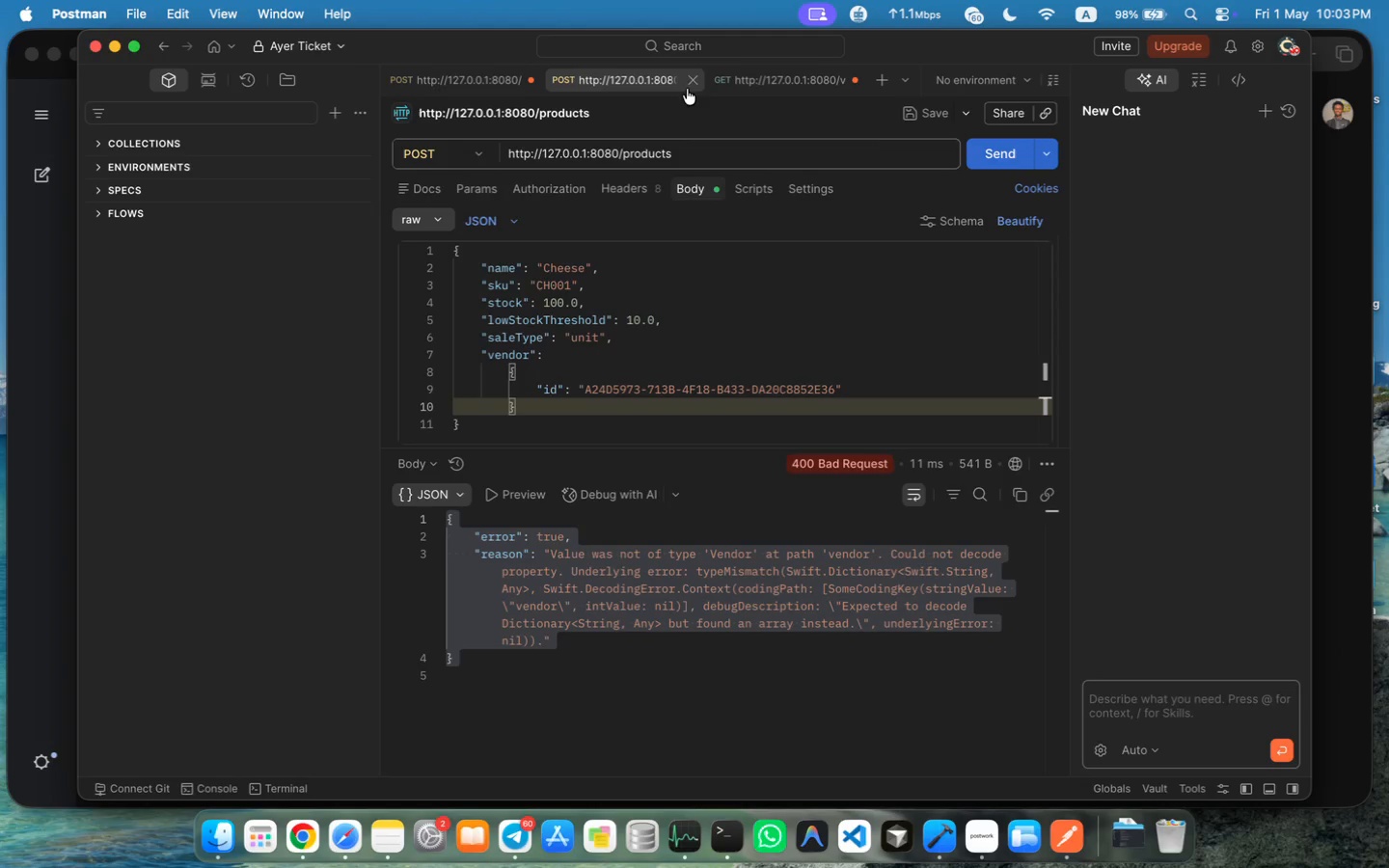 
left_click([988, 152])
 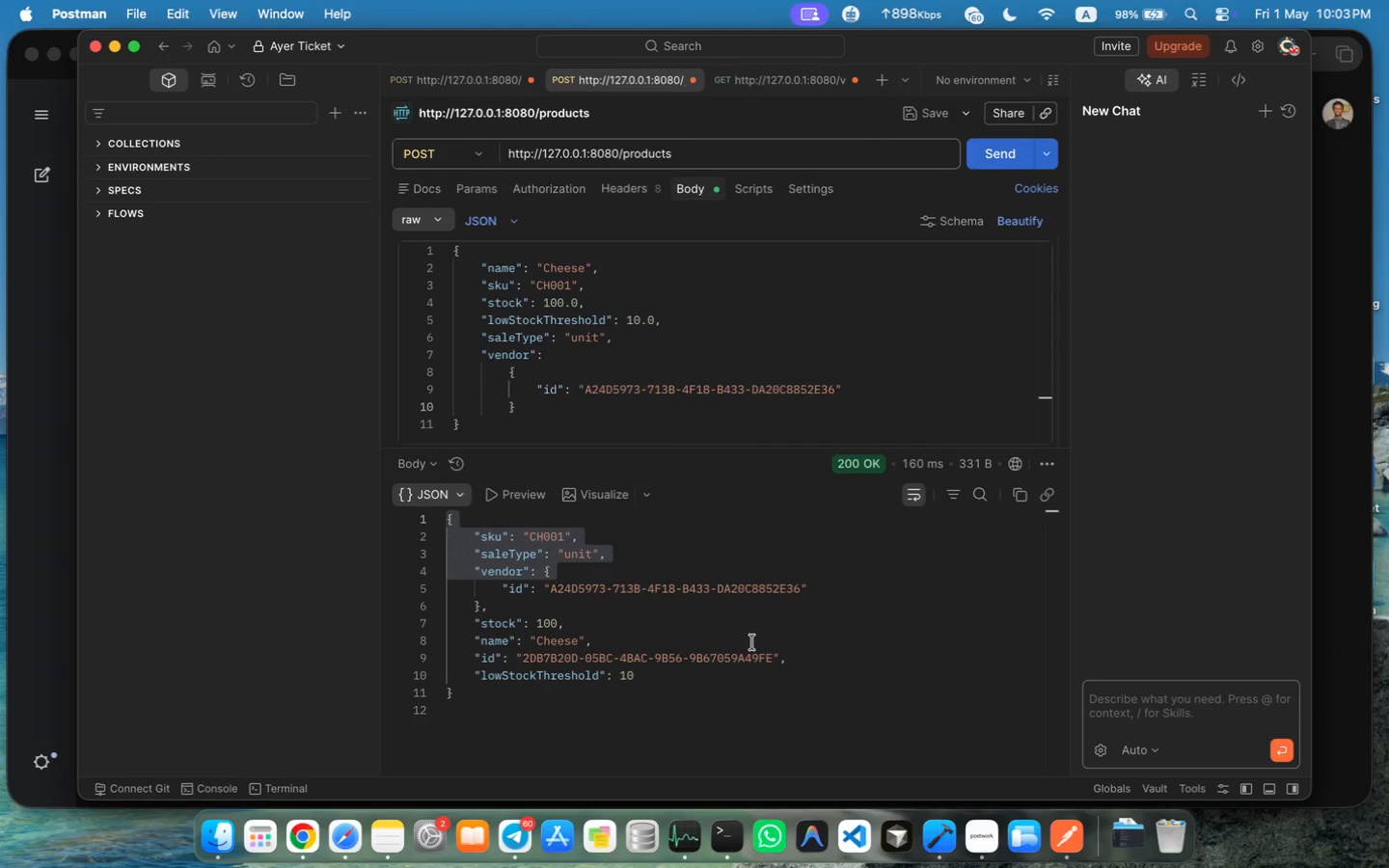 
left_click([752, 642])
 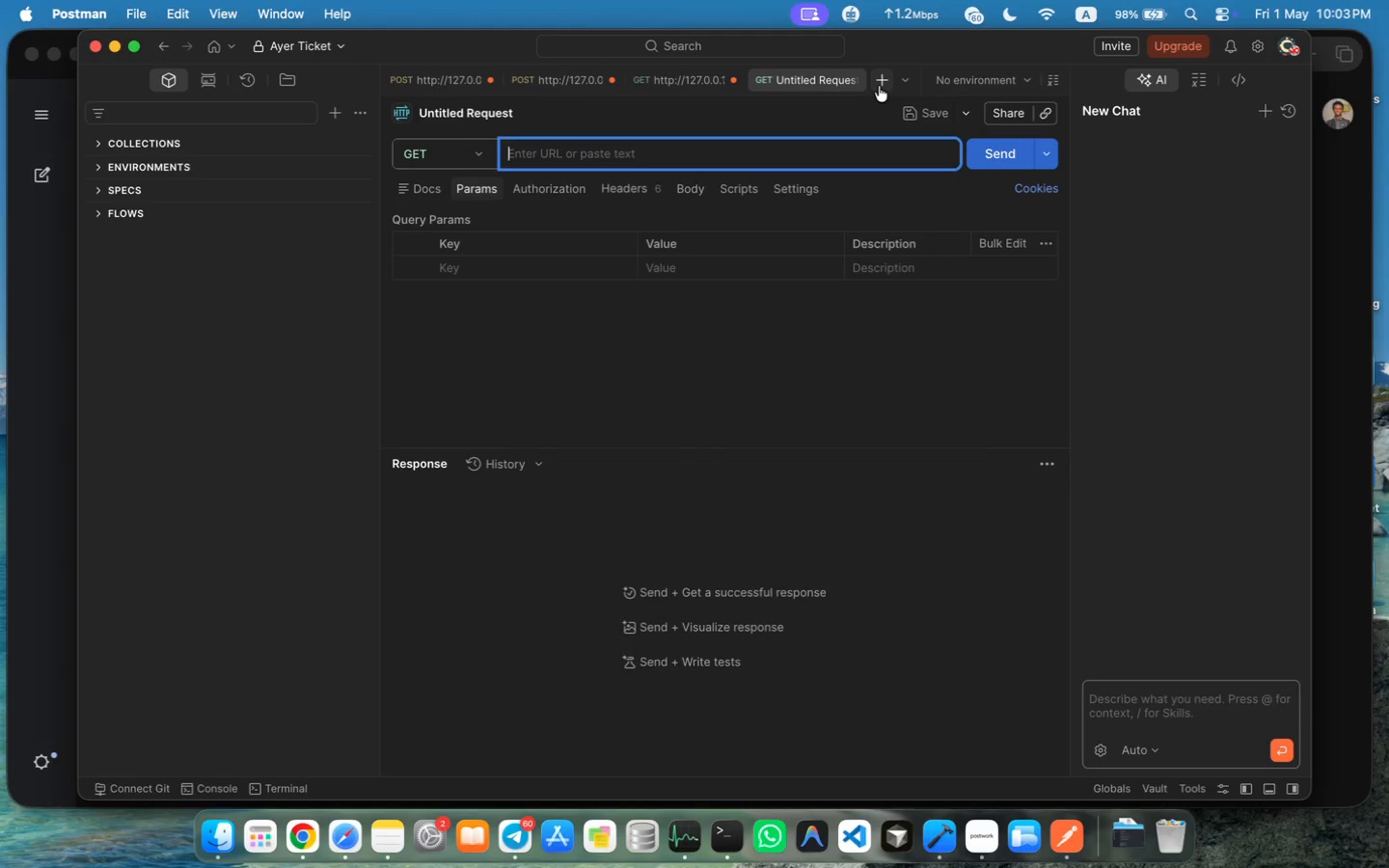 
left_click([695, 82])
 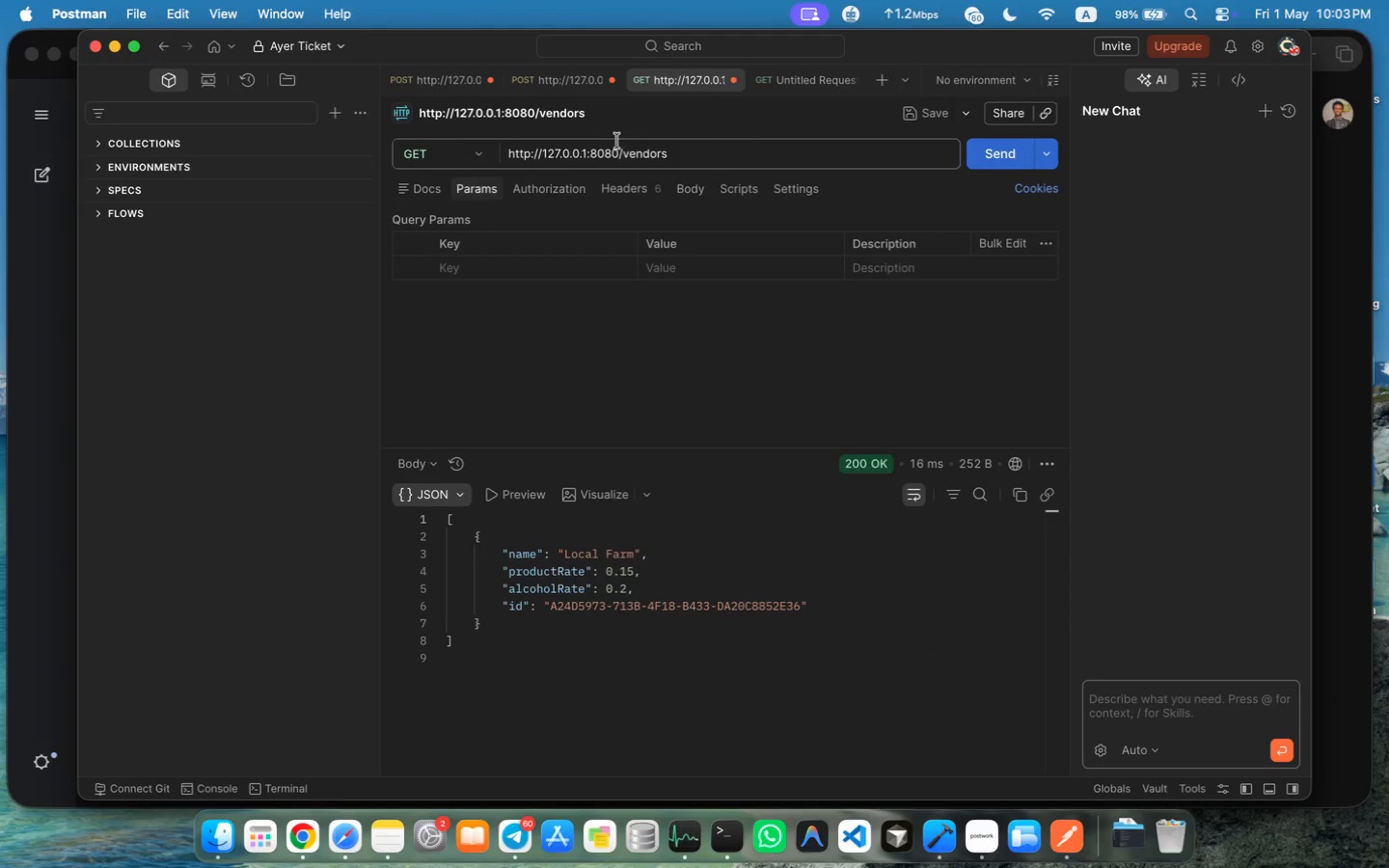 
left_click([709, 158])
 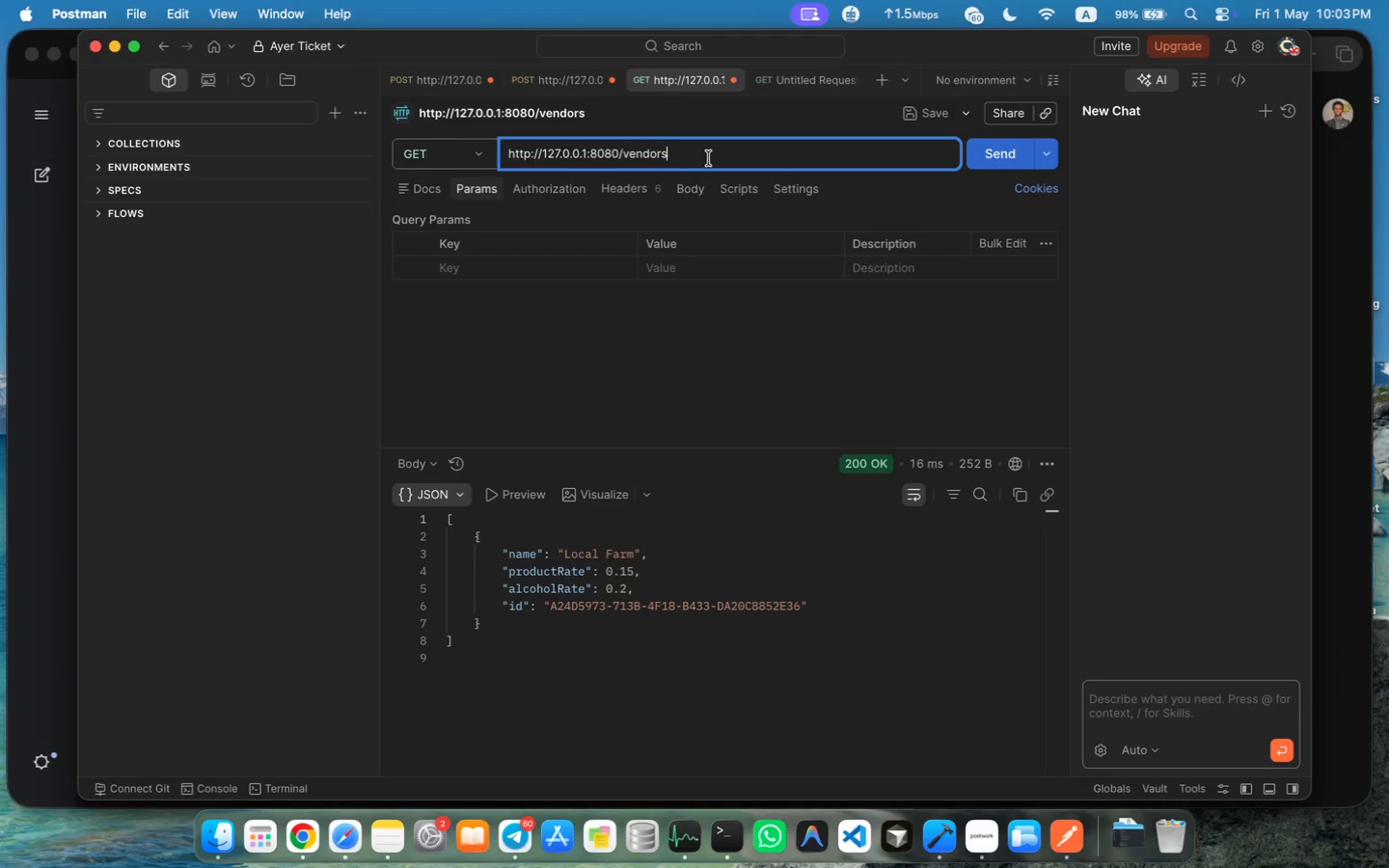 
key(Meta+A)
 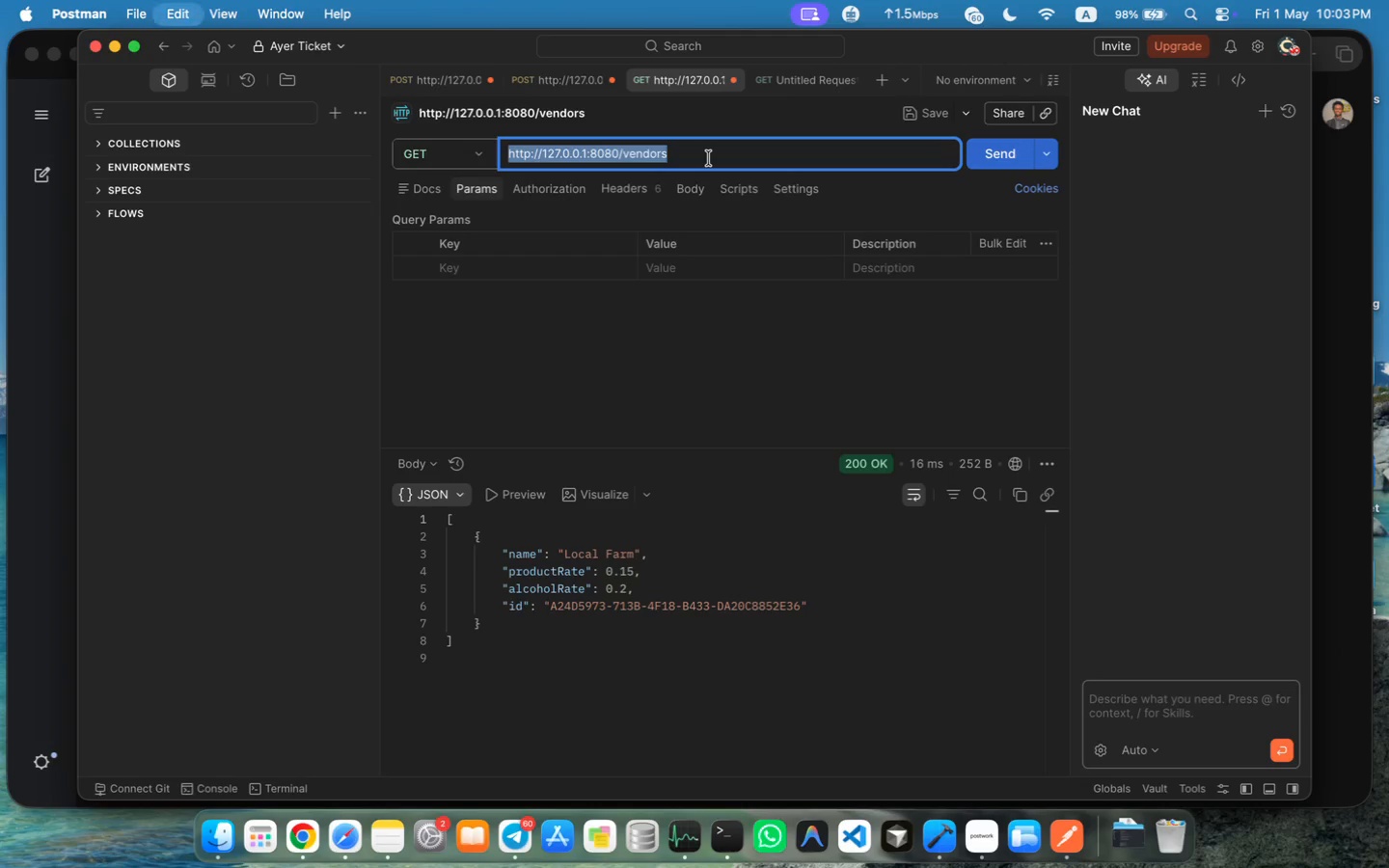 
key(Meta+C)
 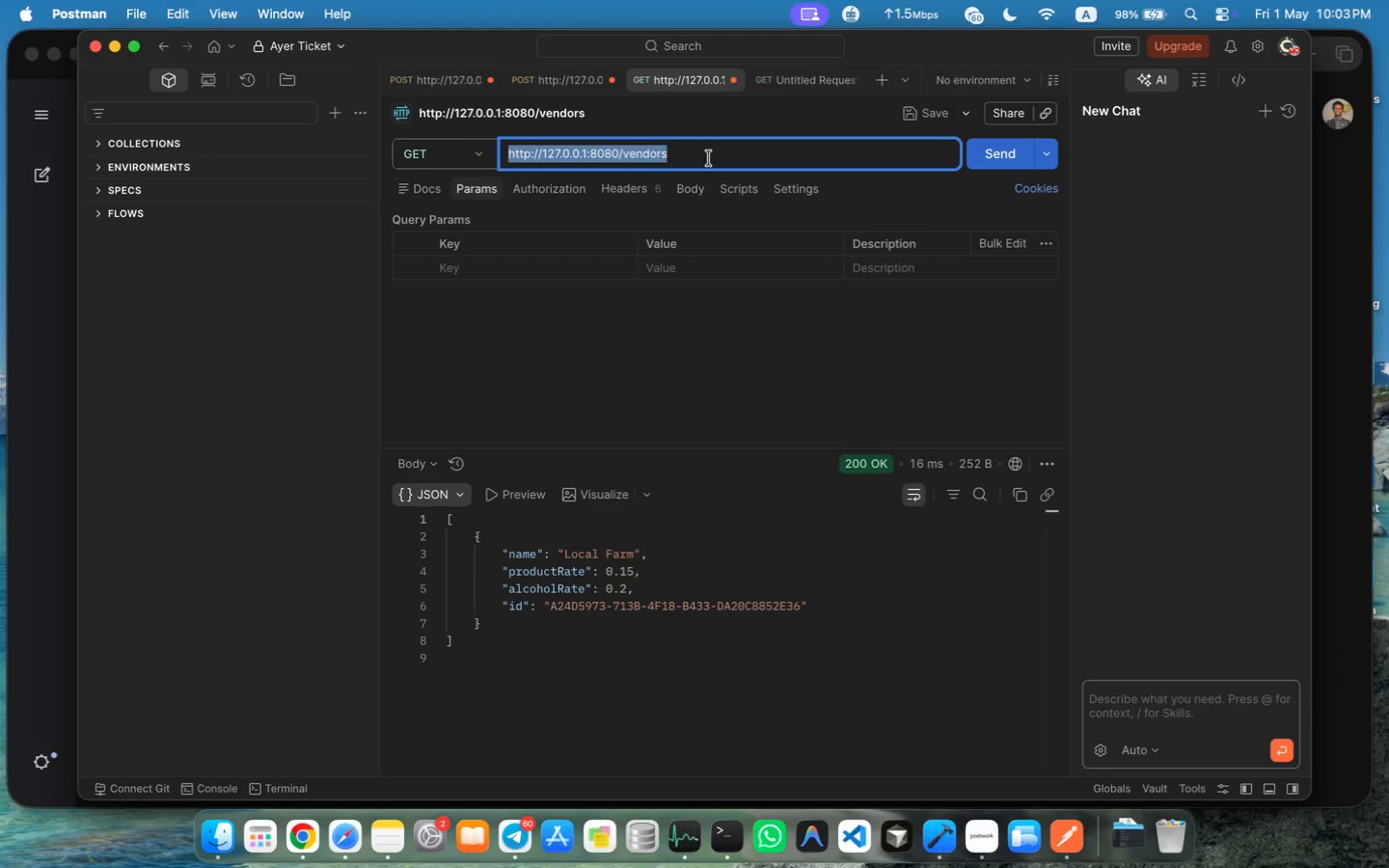 
key(Meta+C)
 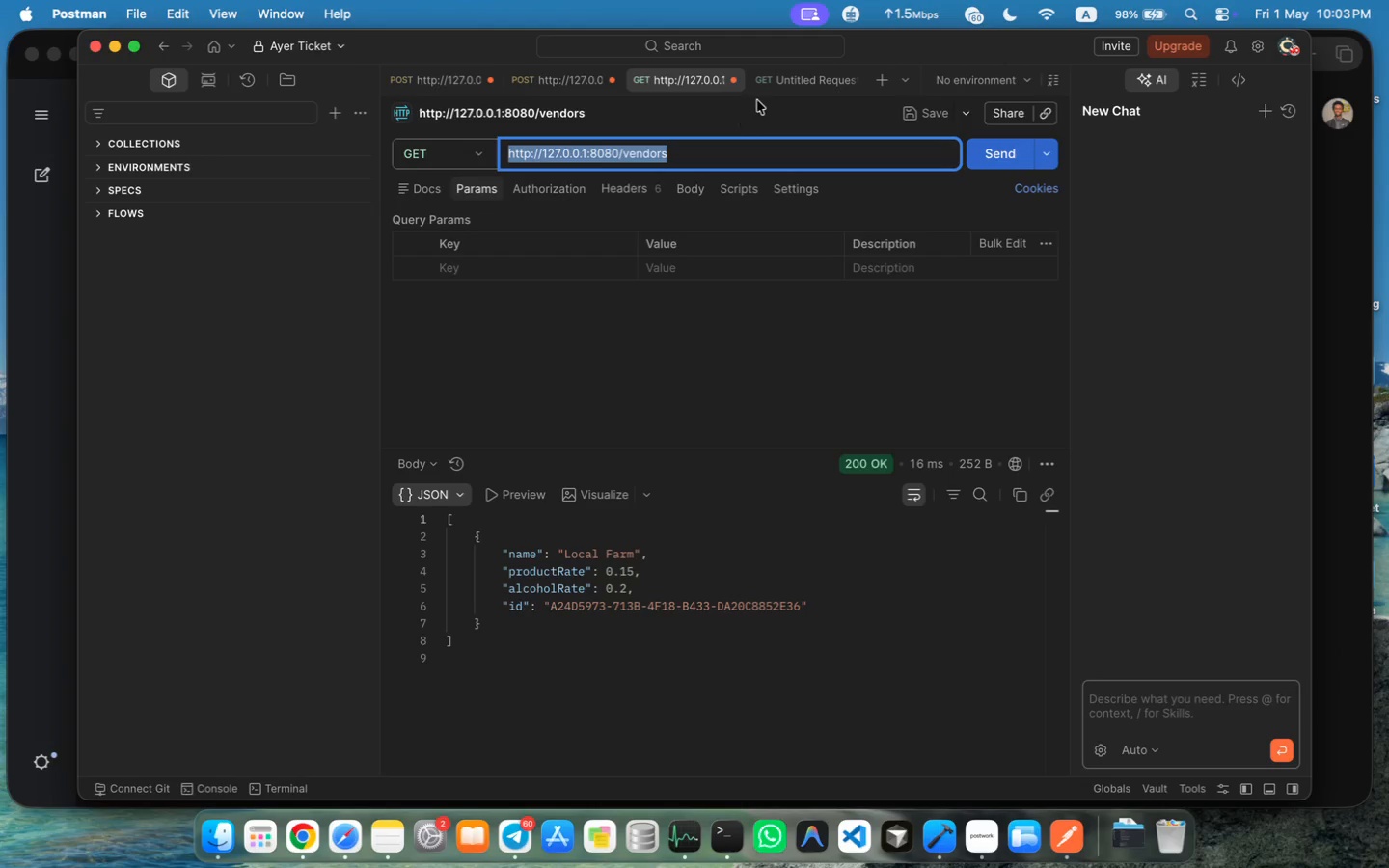 
key(Meta+CommandLeft)
 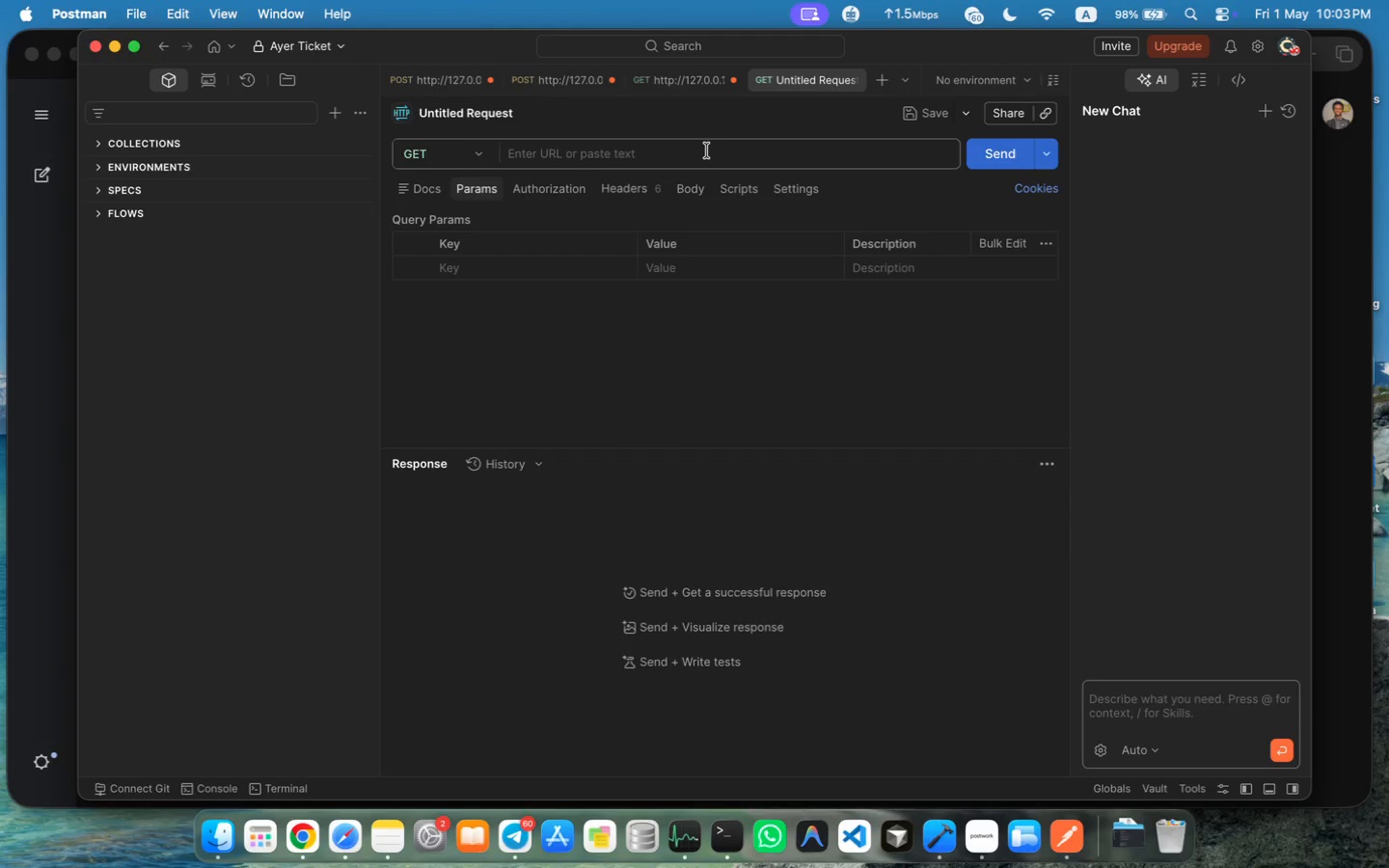 
left_click([706, 150])
 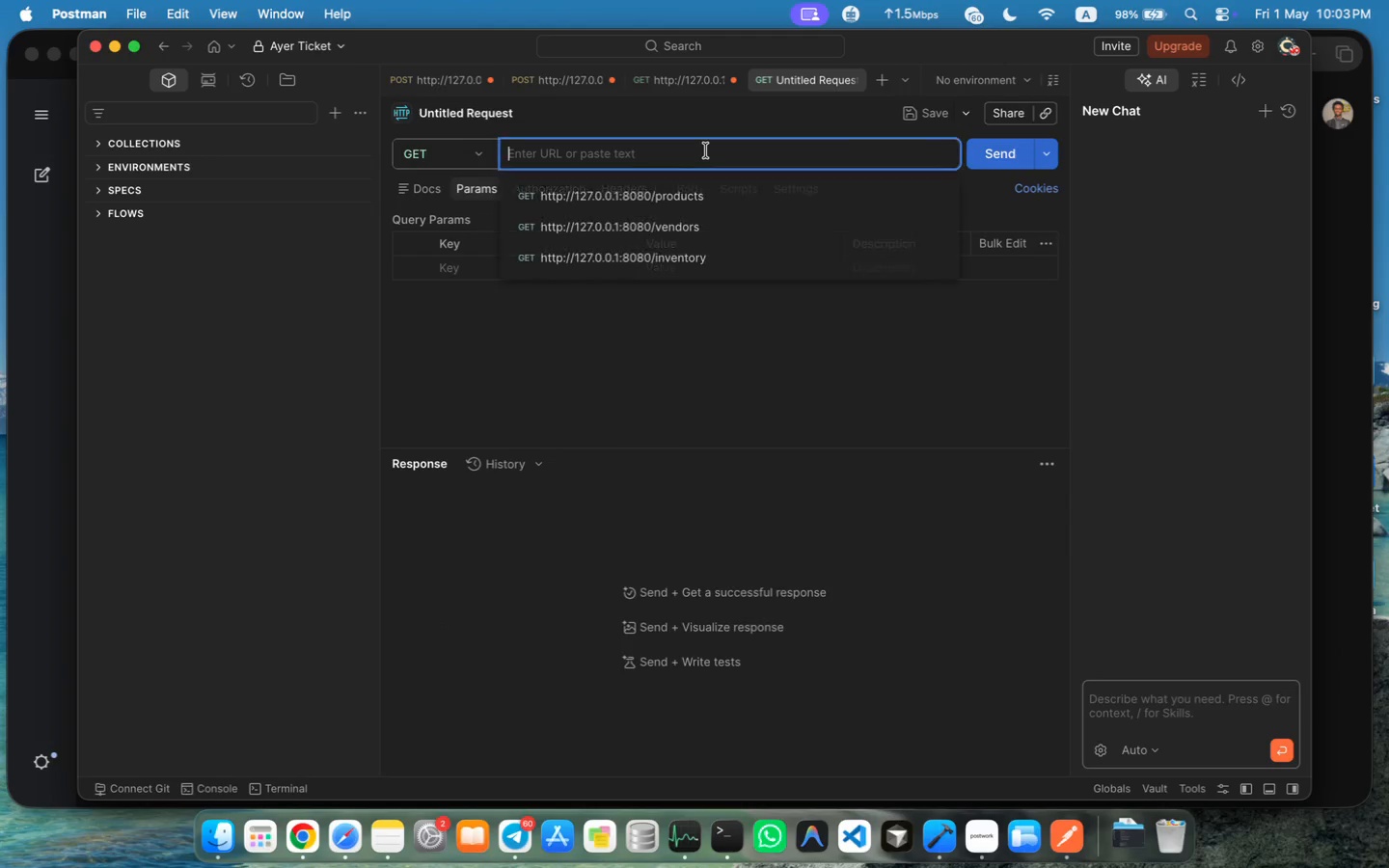 
key(Meta+V)
 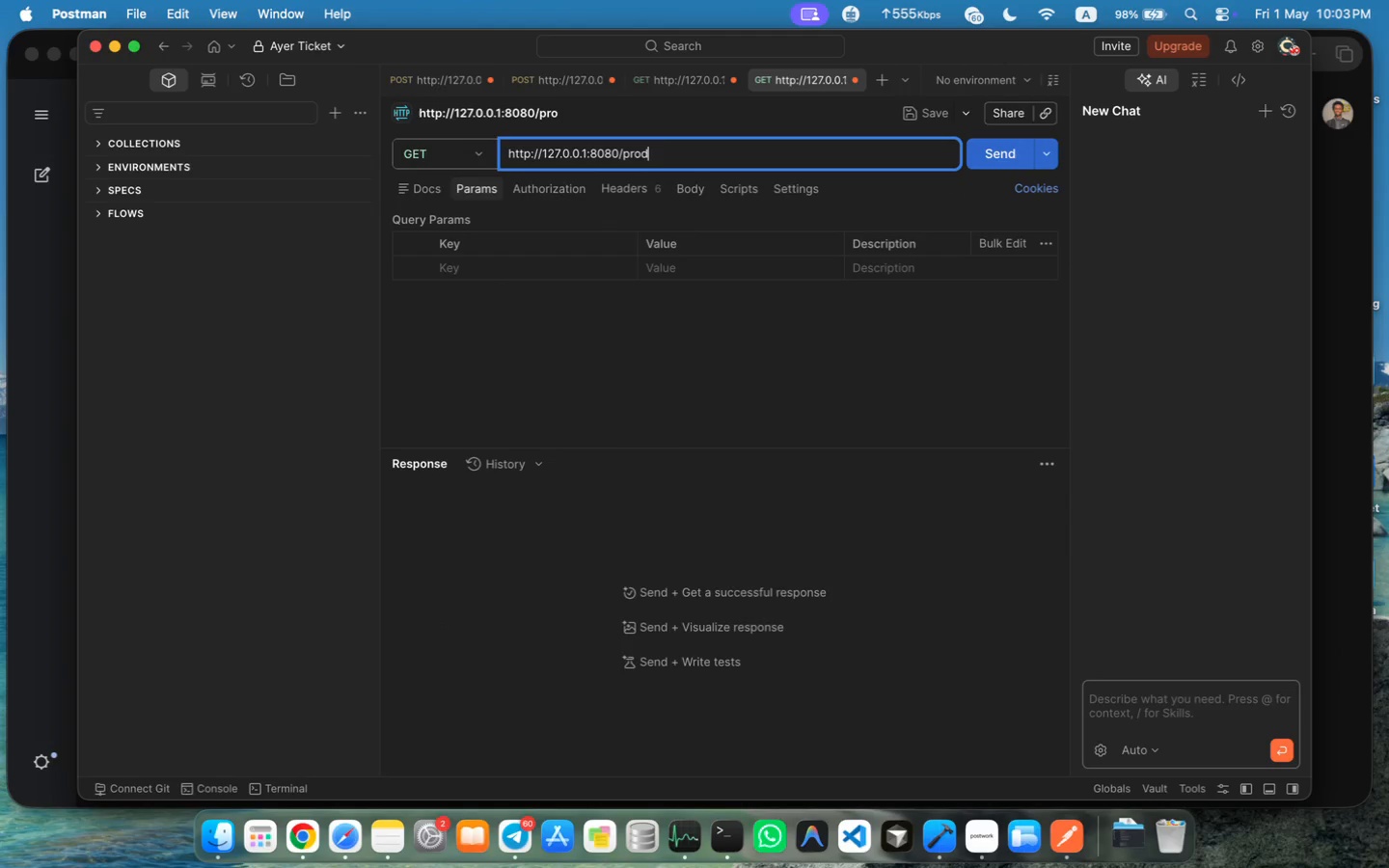 
key(Backspace)
key(Backspace)
key(Backspace)
key(Backspace)
key(Backspace)
key(Backspace)
key(Backspace)
type(products)
 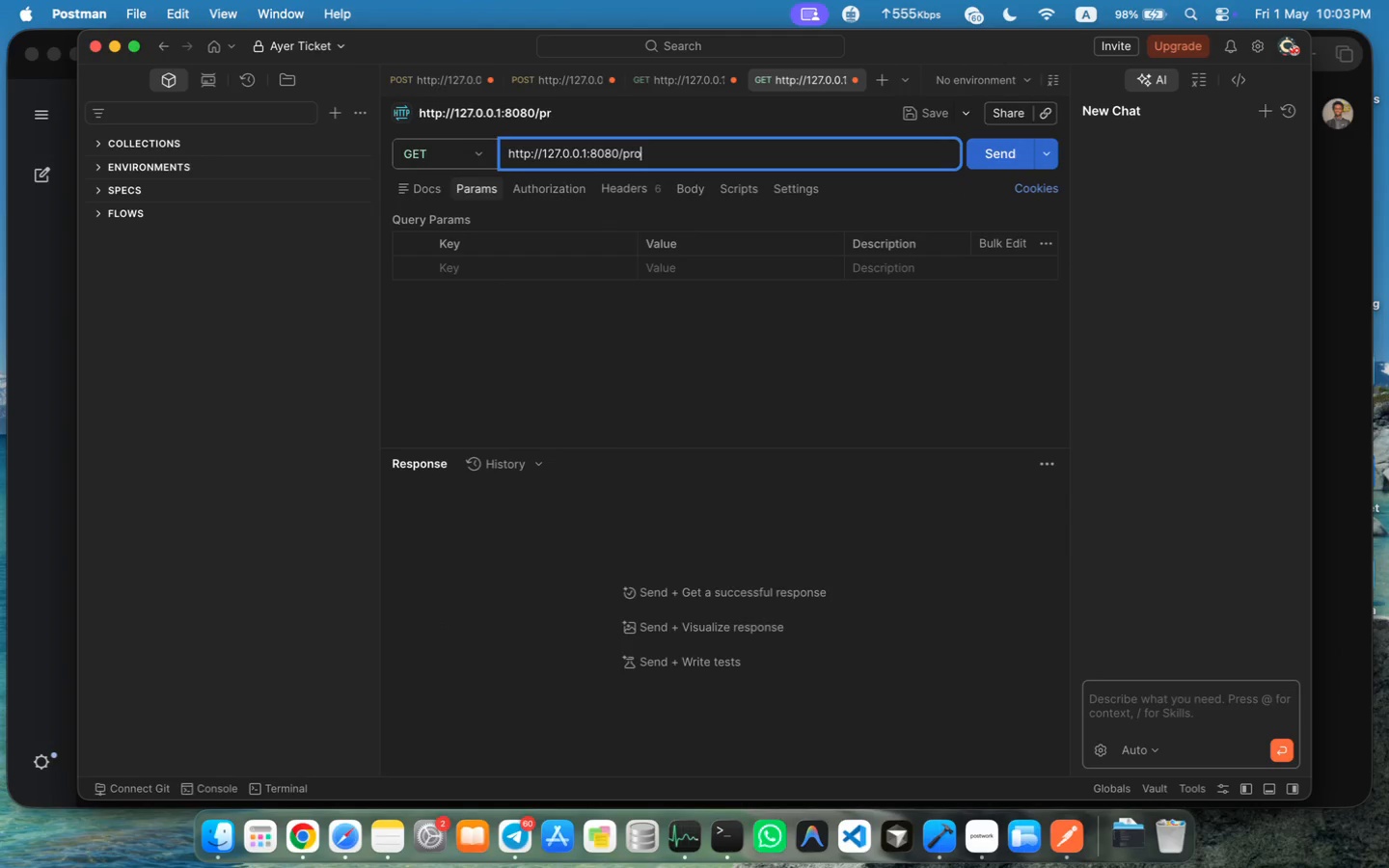 
key(Enter)
 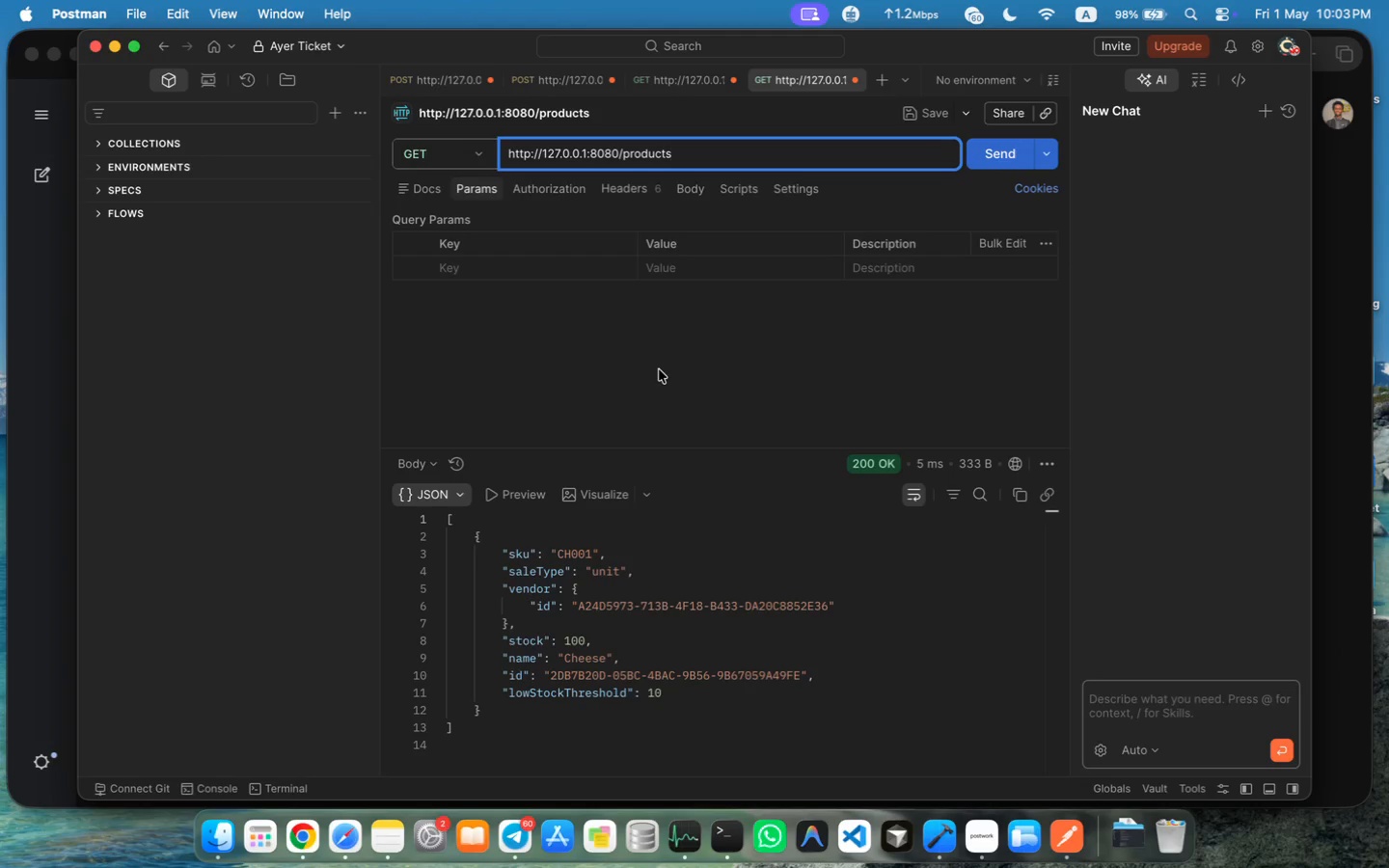 
wait(13.01)
 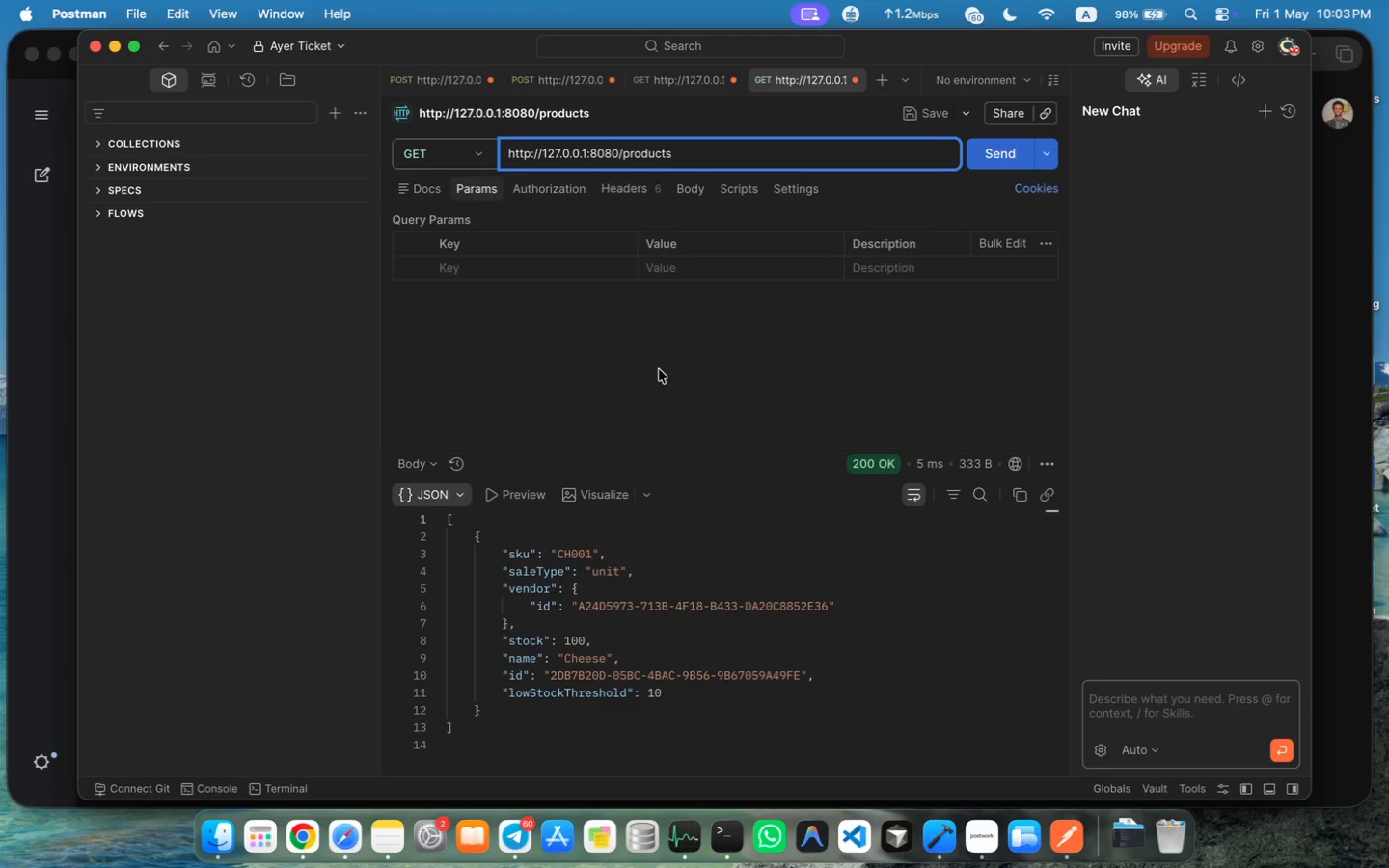 
left_click([341, 828])
 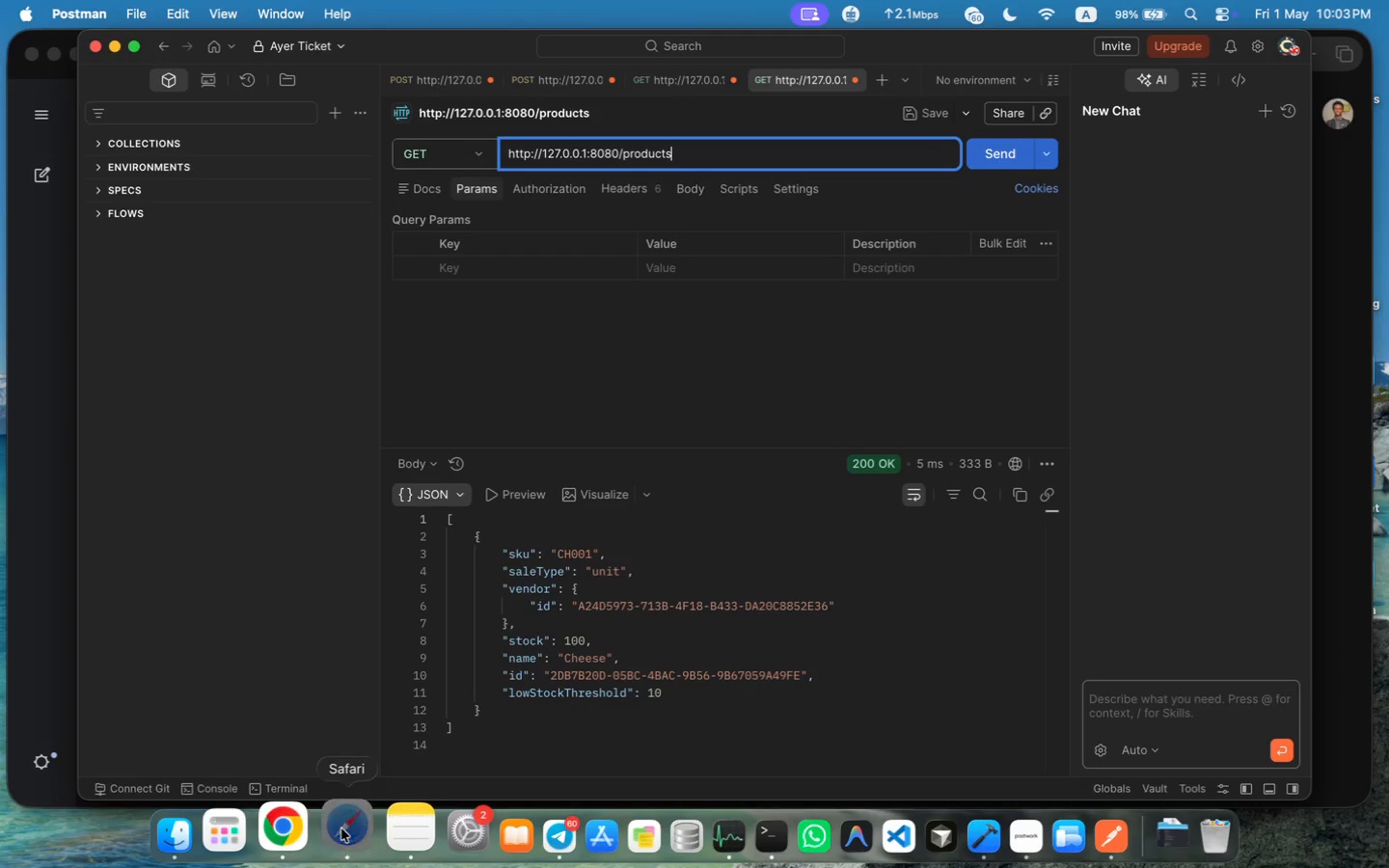 
scroll: coordinate [632, 574], scroll_direction: down, amount: 99.0